 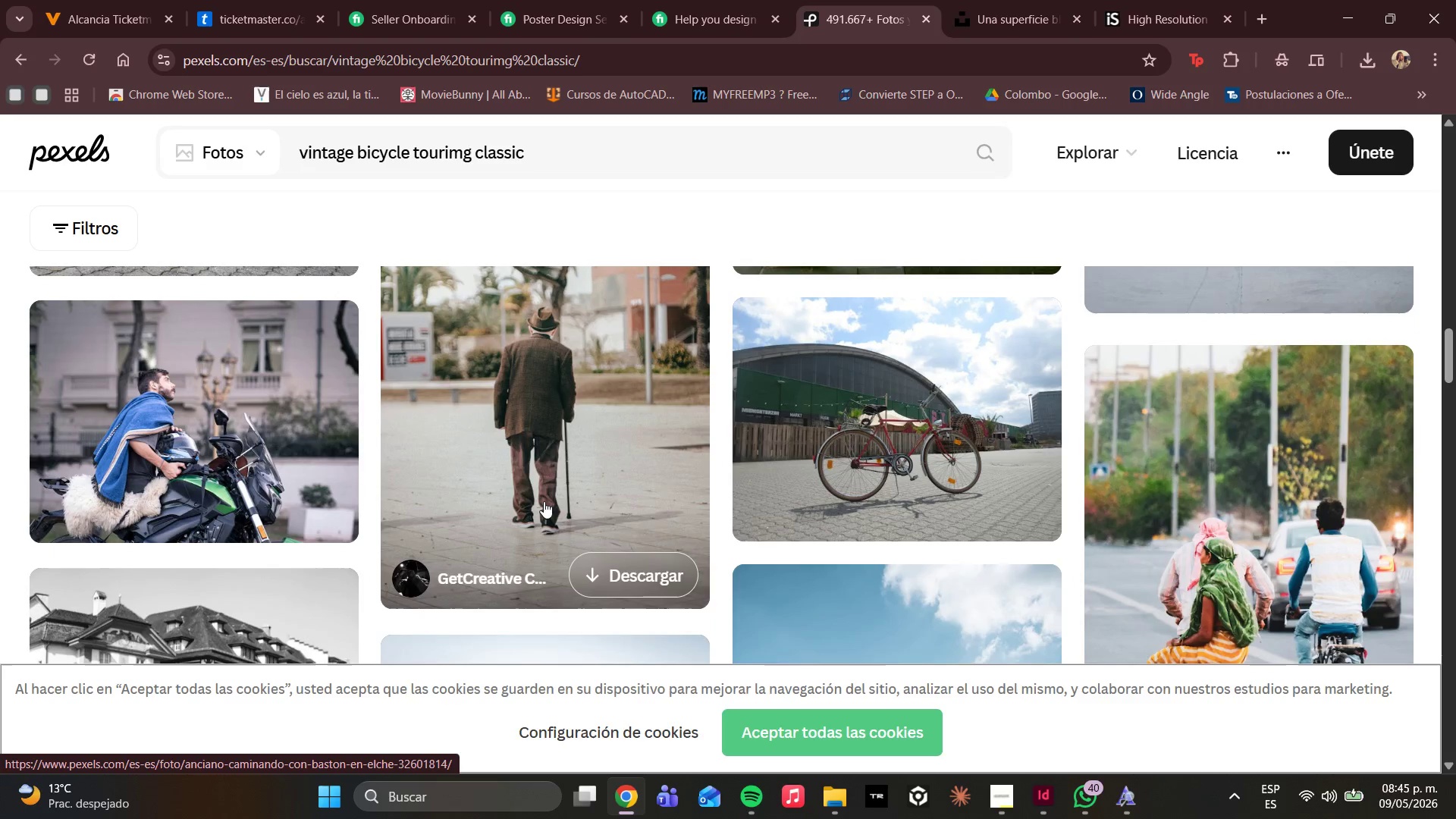 
scroll: coordinate [551, 494], scroll_direction: down, amount: 5.0
 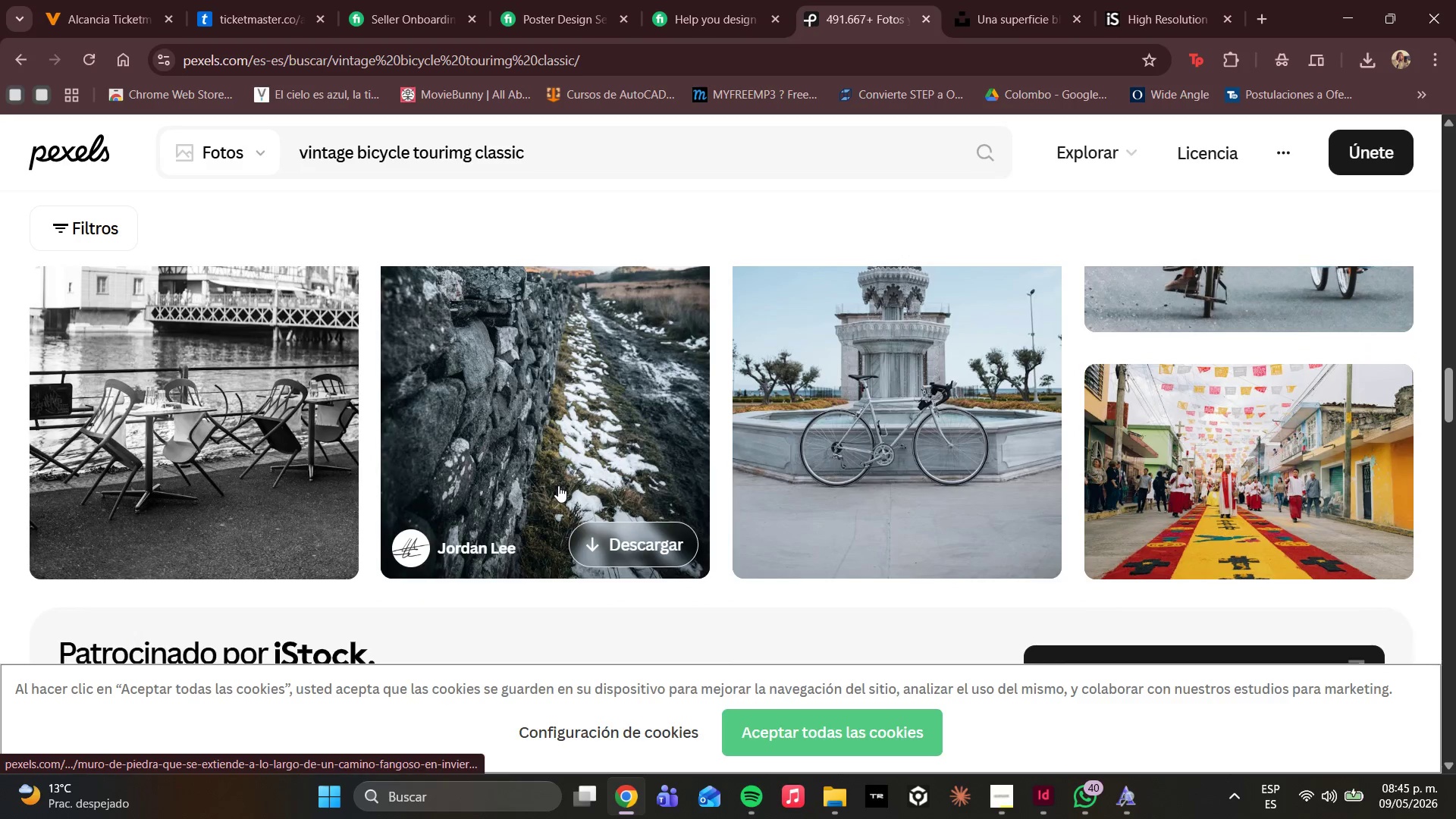 
scroll: coordinate [563, 479], scroll_direction: none, amount: 0.0
 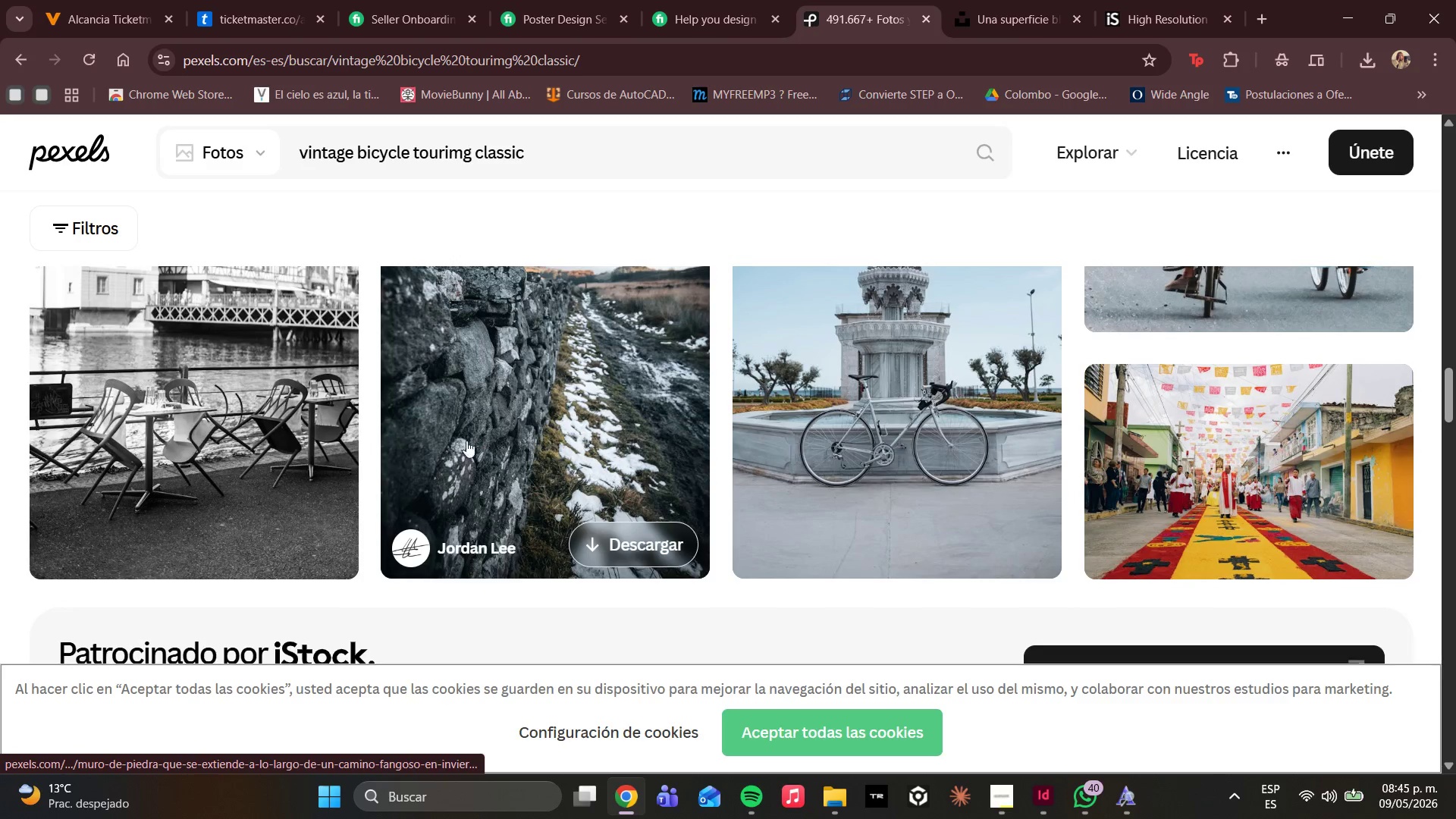 
scroll: coordinate [465, 426], scroll_direction: up, amount: 25.0
 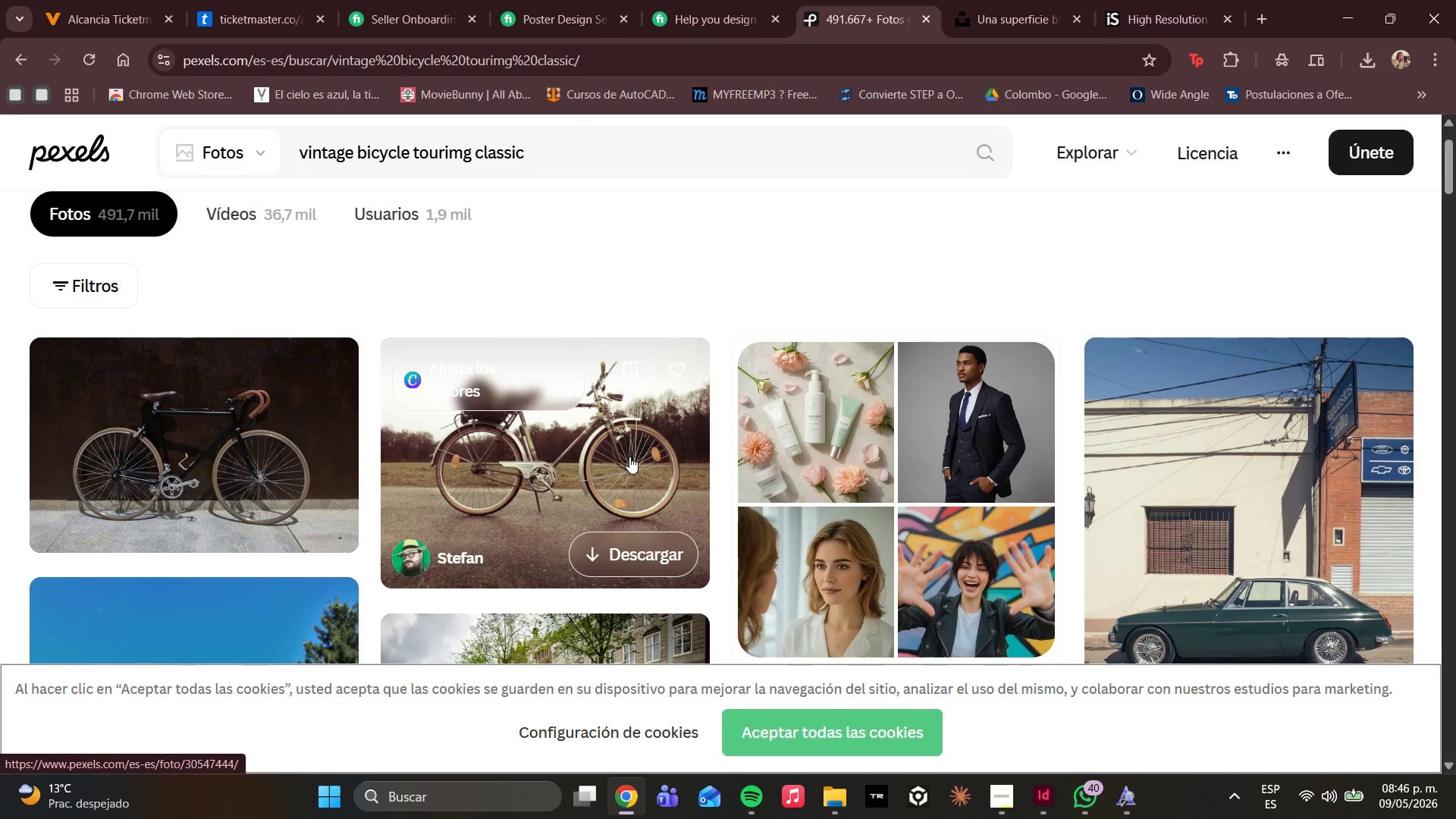 
scroll: coordinate [577, 410], scroll_direction: down, amount: 11.0
 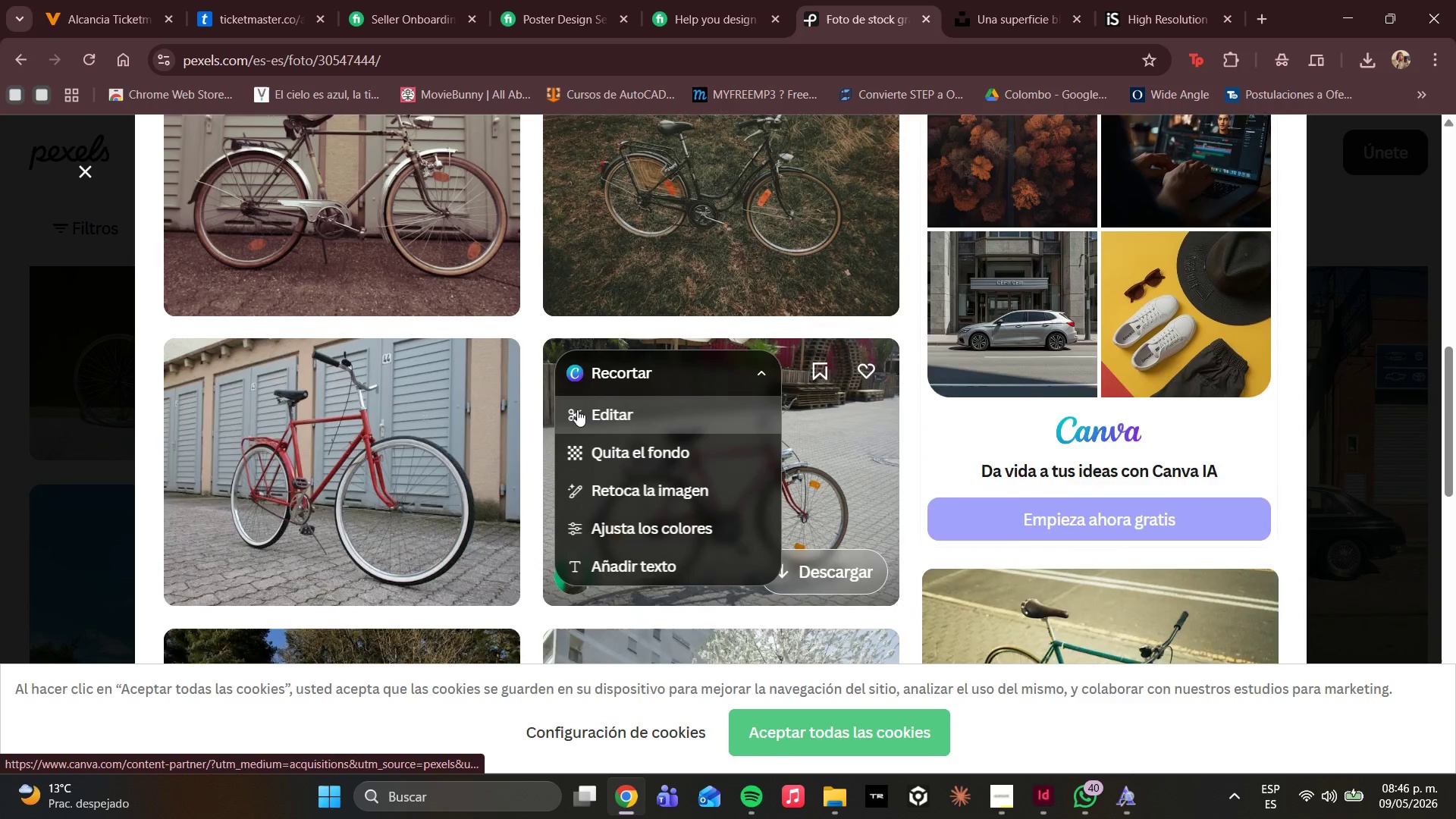 
scroll: coordinate [577, 410], scroll_direction: up, amount: 1.0
 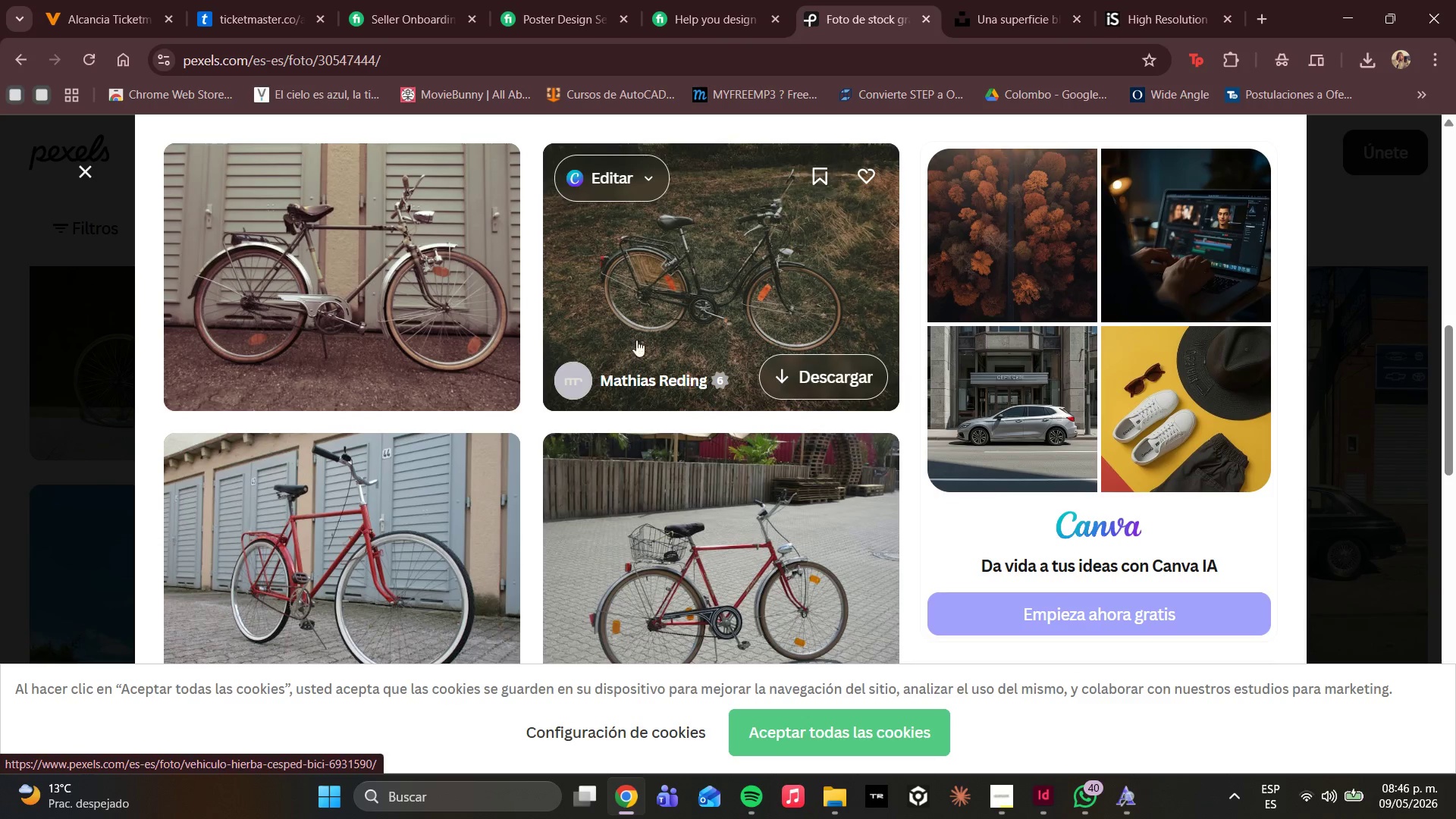 
scroll: coordinate [704, 332], scroll_direction: down, amount: 14.0
 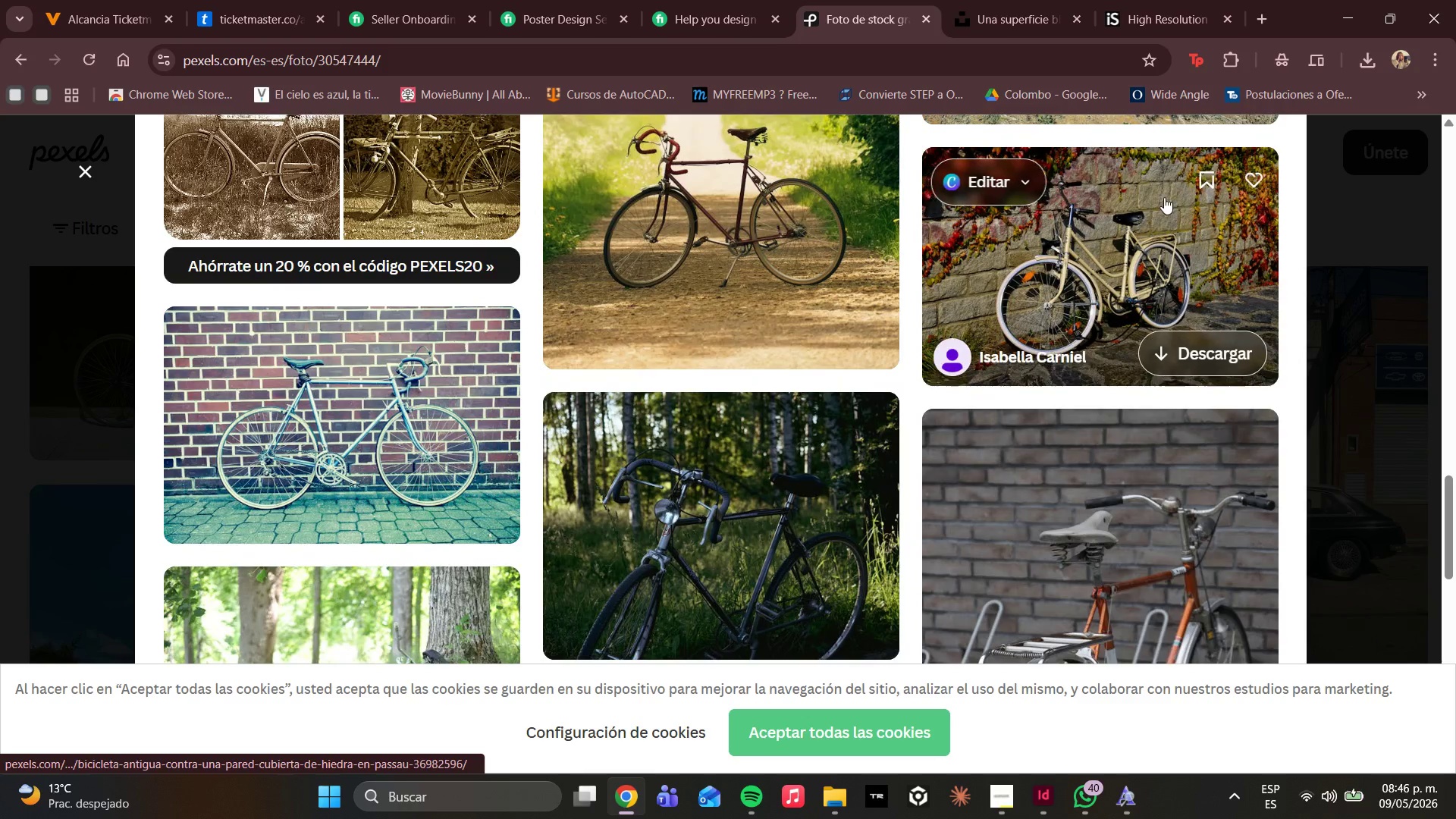 
left_click([1164, 197])
 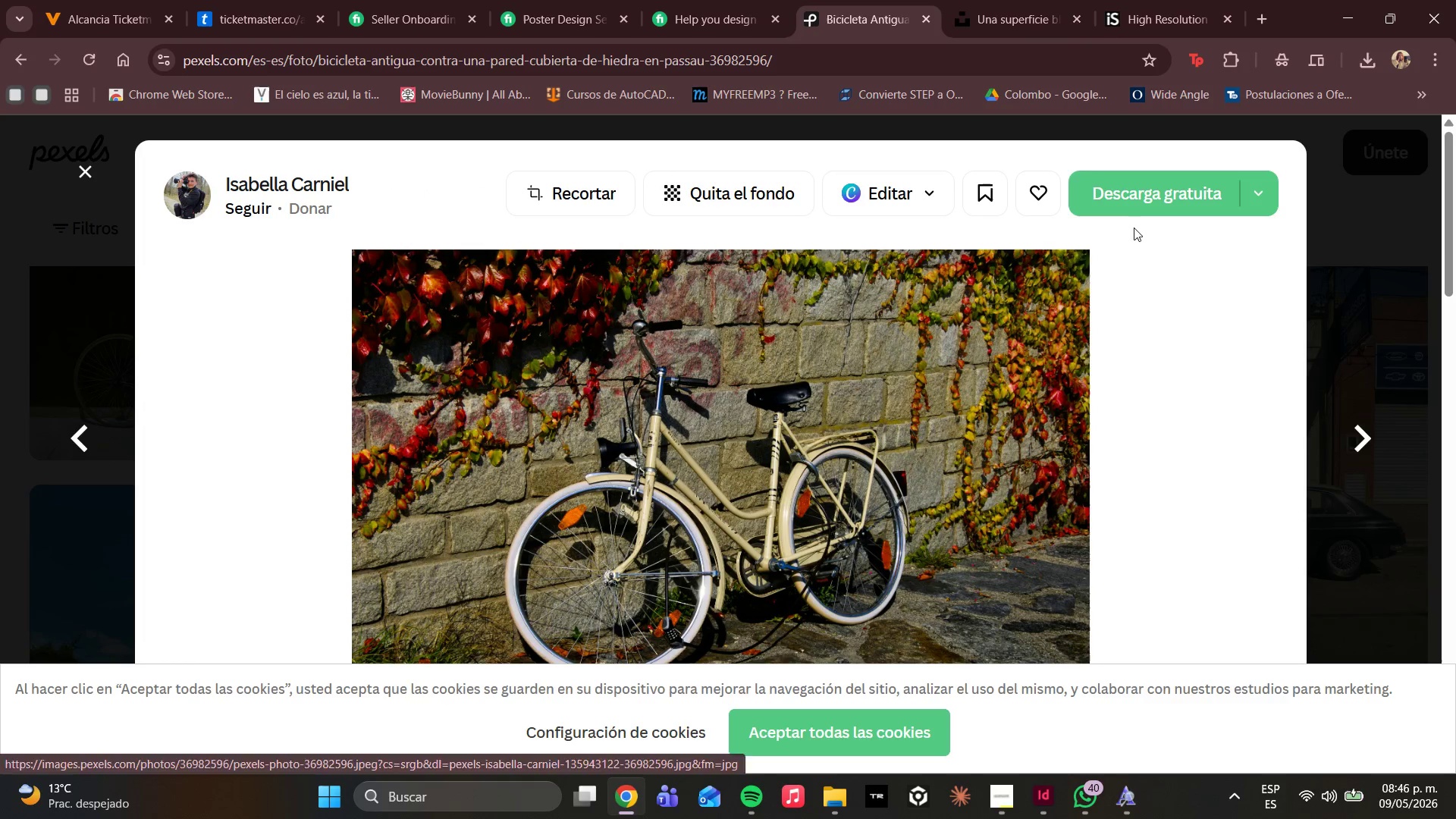 
left_click([1153, 191])
 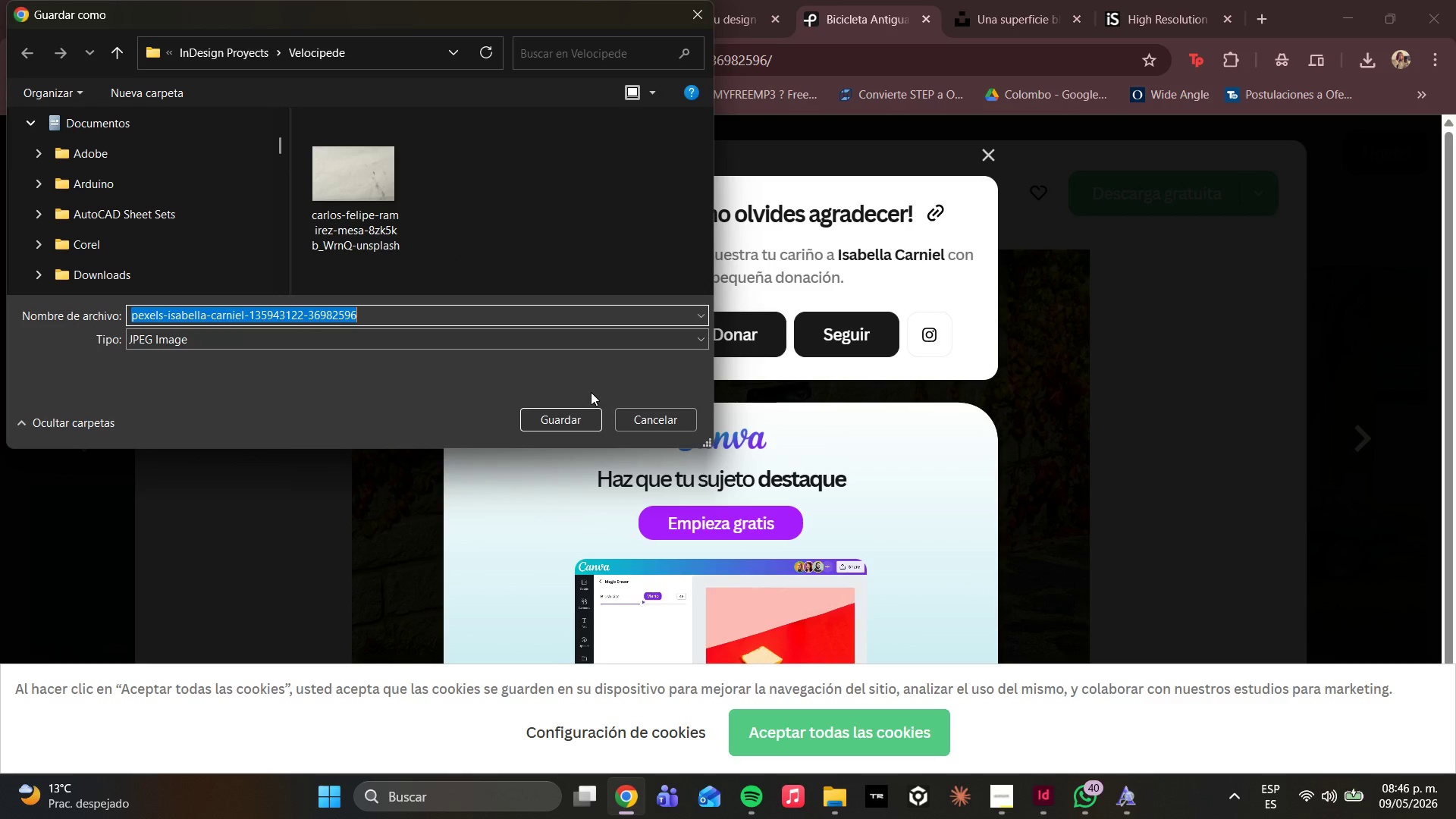 
left_click([510, 394])
 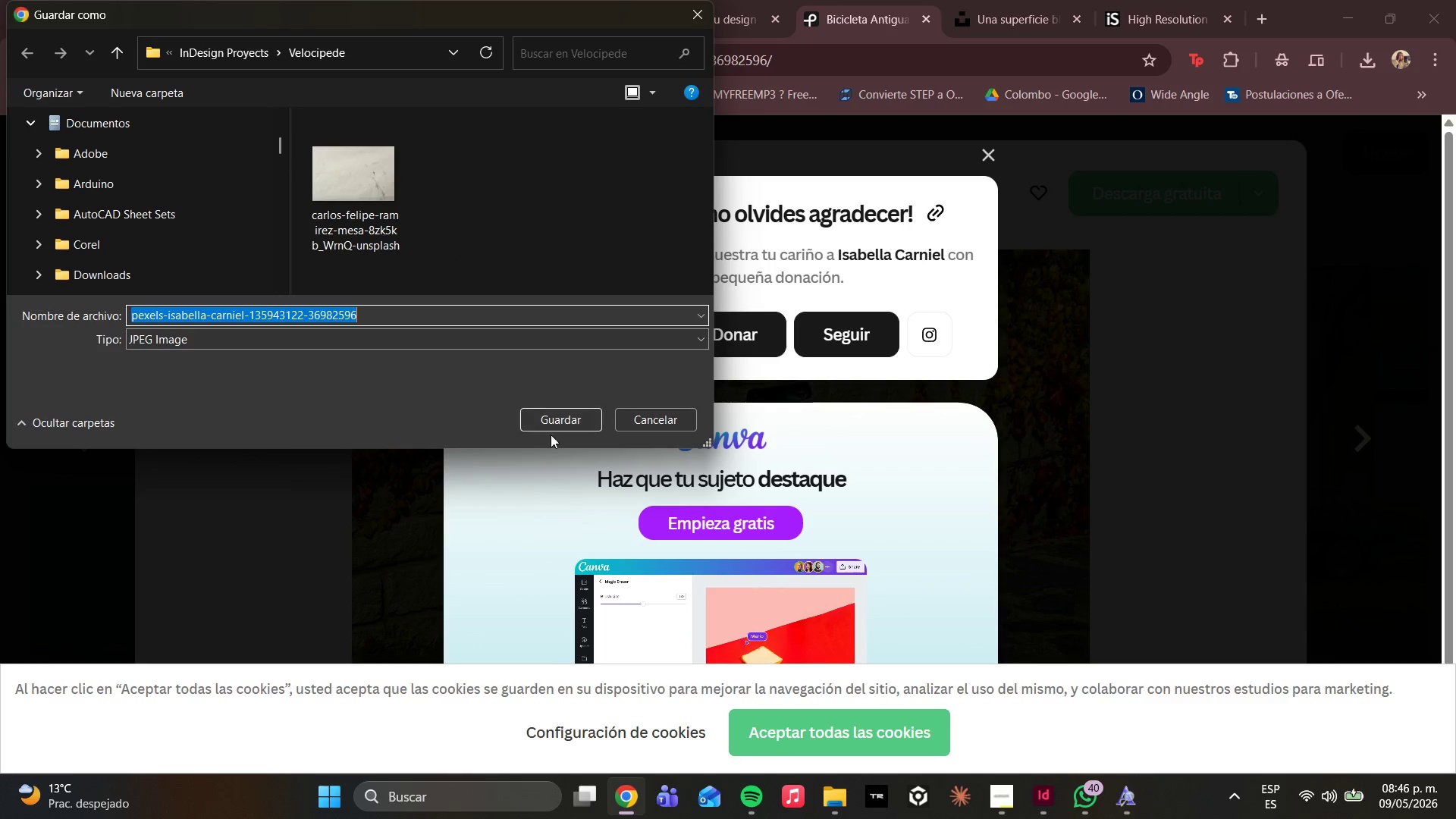 
double_click([557, 424])
 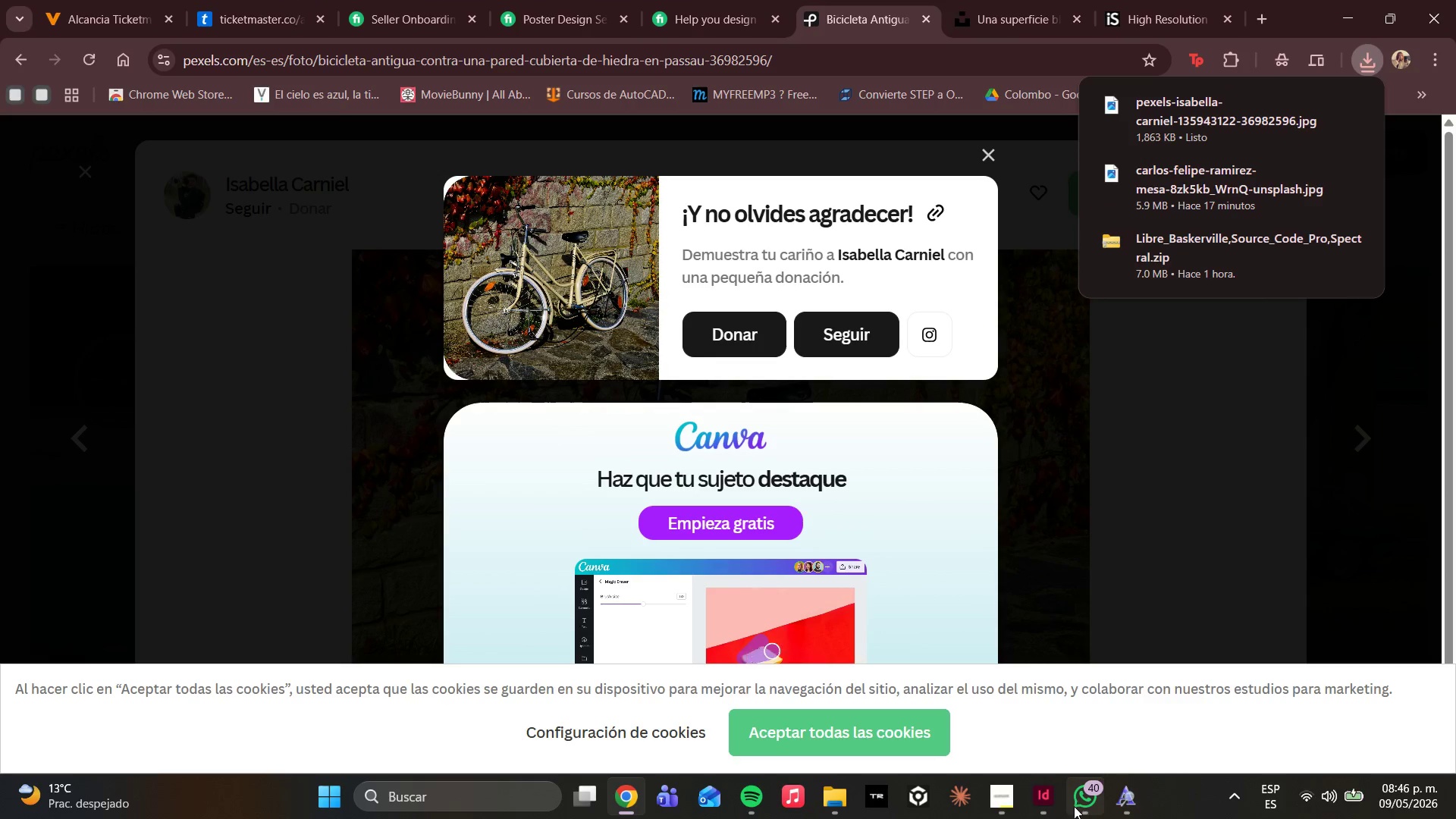 
left_click([1058, 798])
 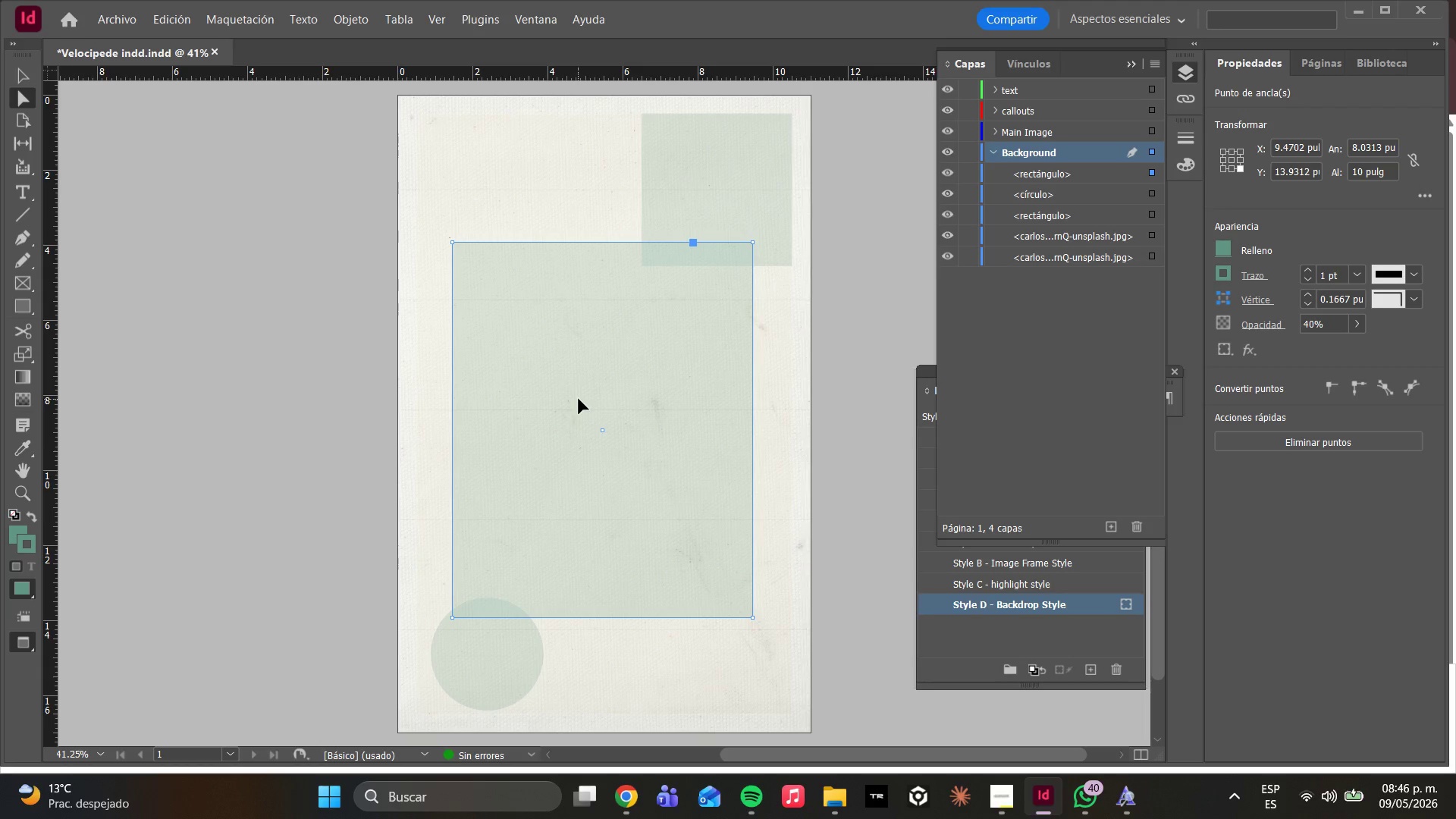 
key(Control+D)
 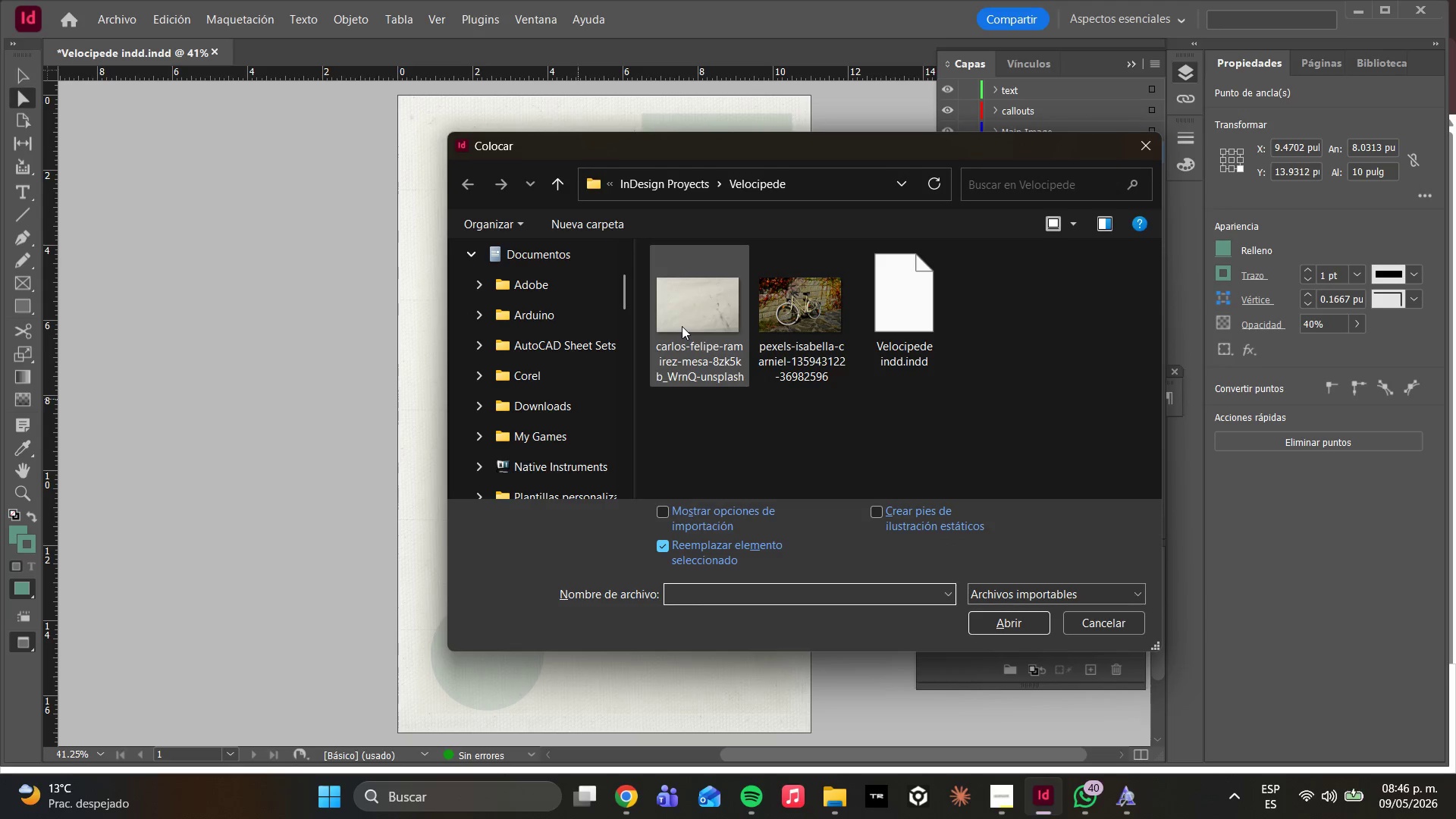 
left_click([840, 280])
 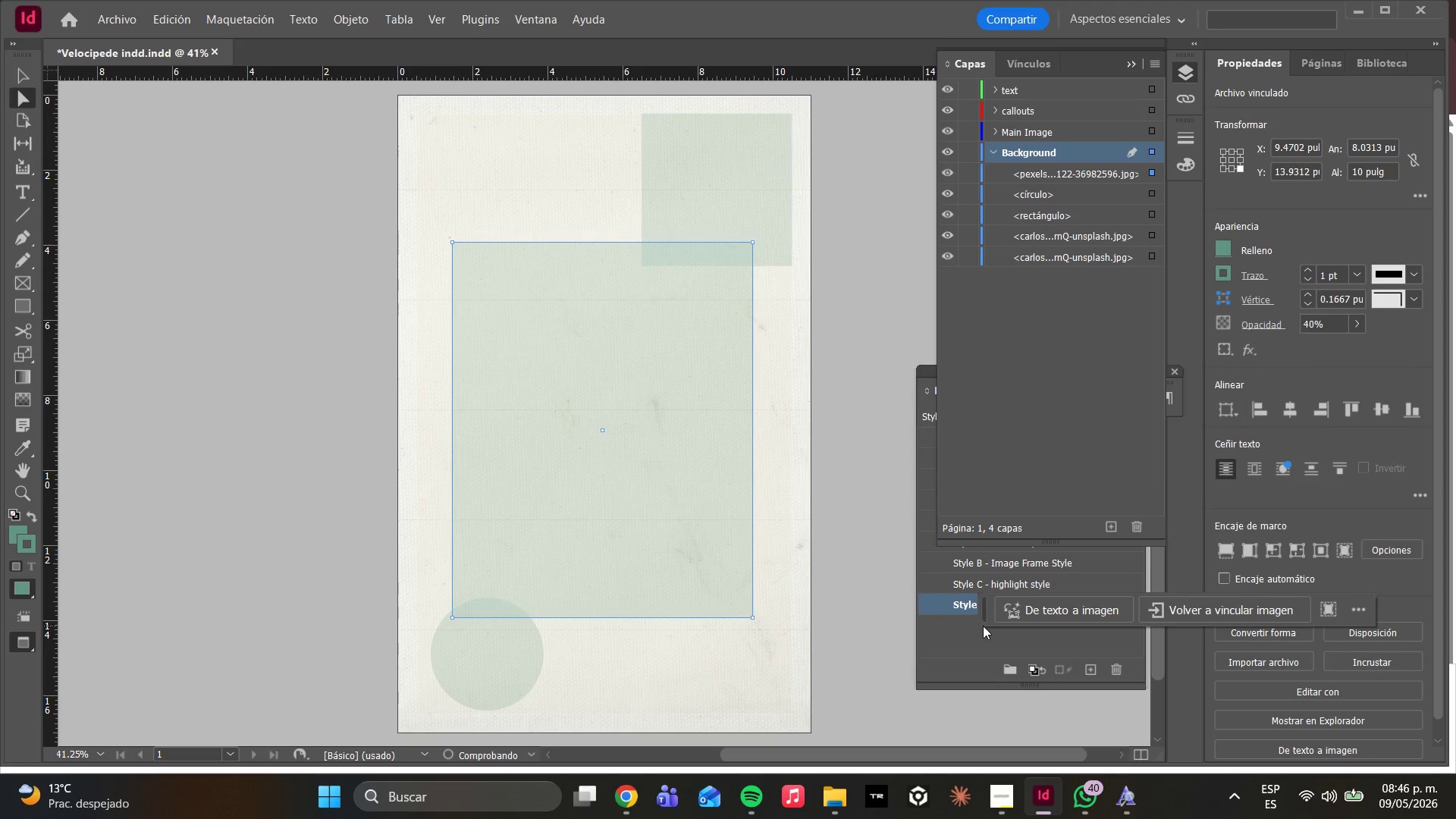 
right_click([679, 435])
 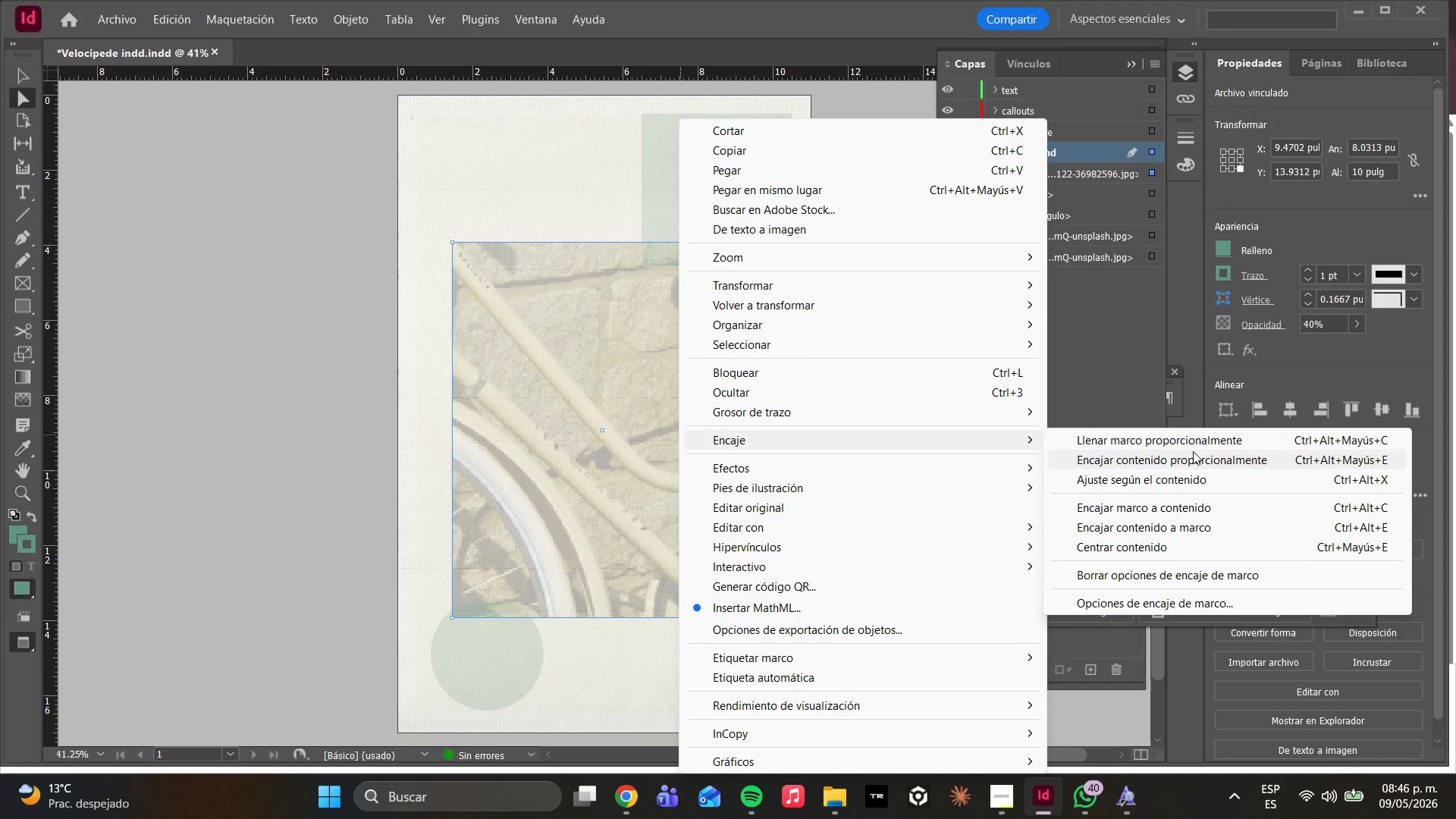 
left_click([1171, 439])
 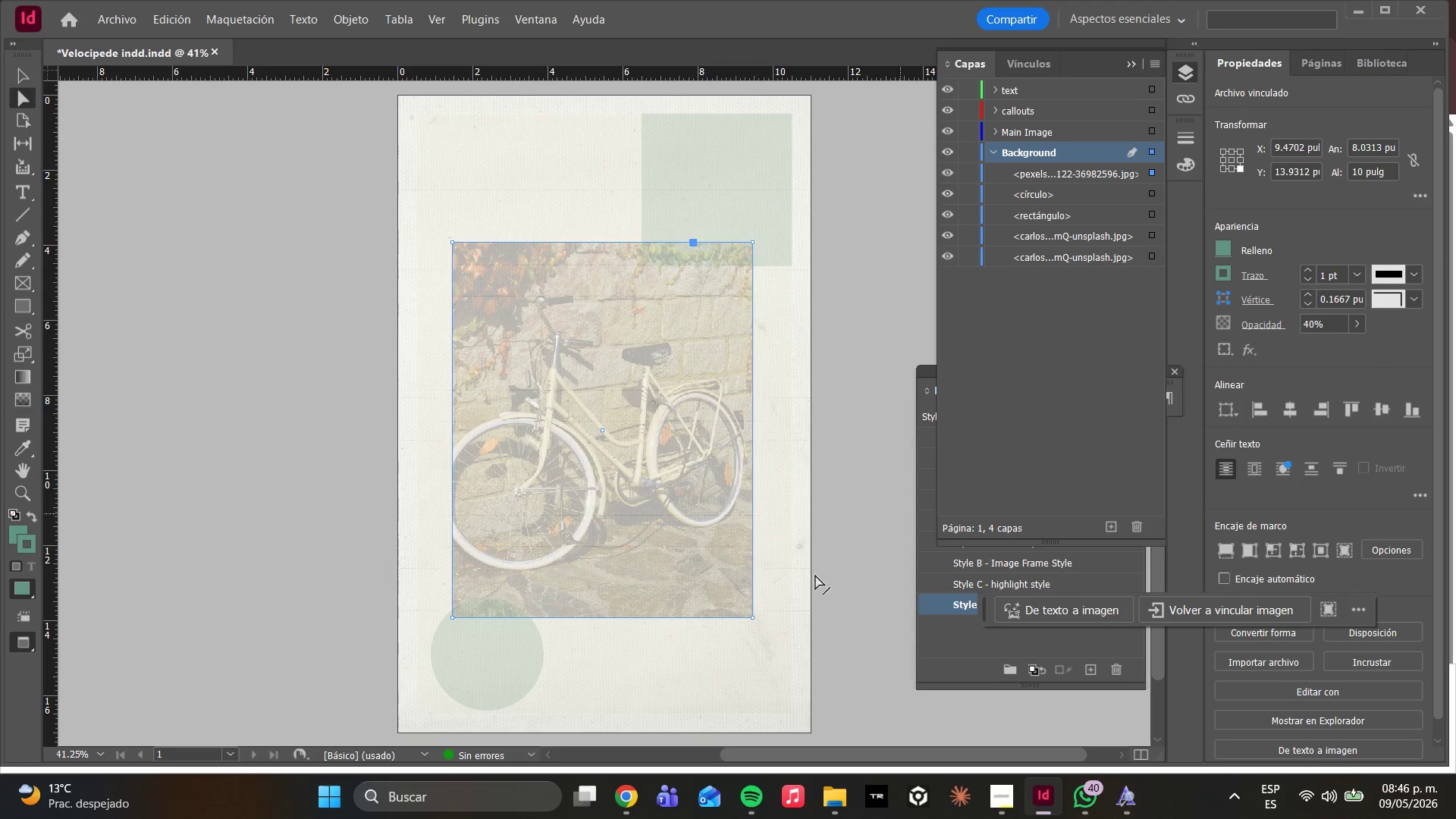 
wait(5.34)
 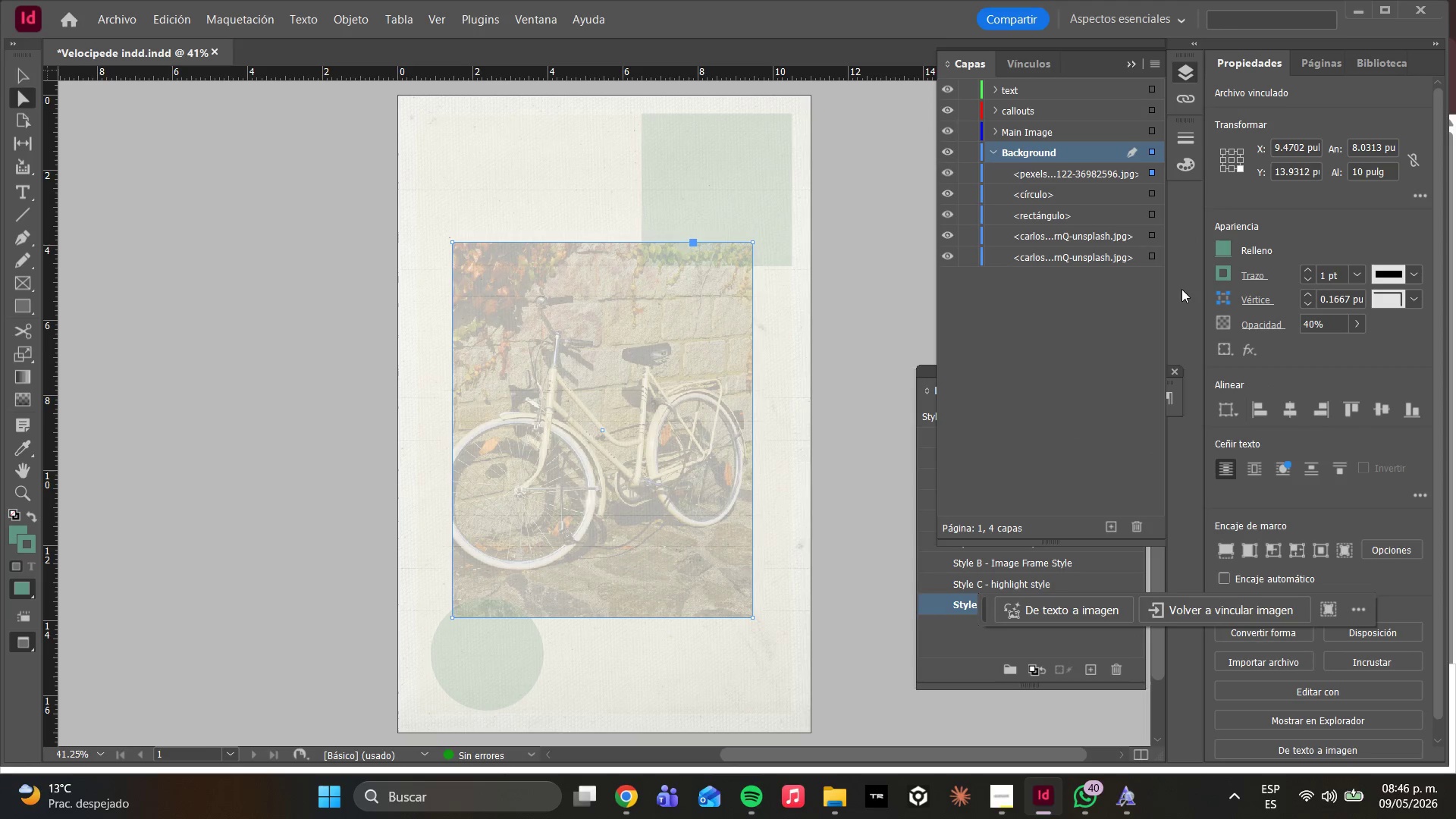 
left_click([930, 478])
 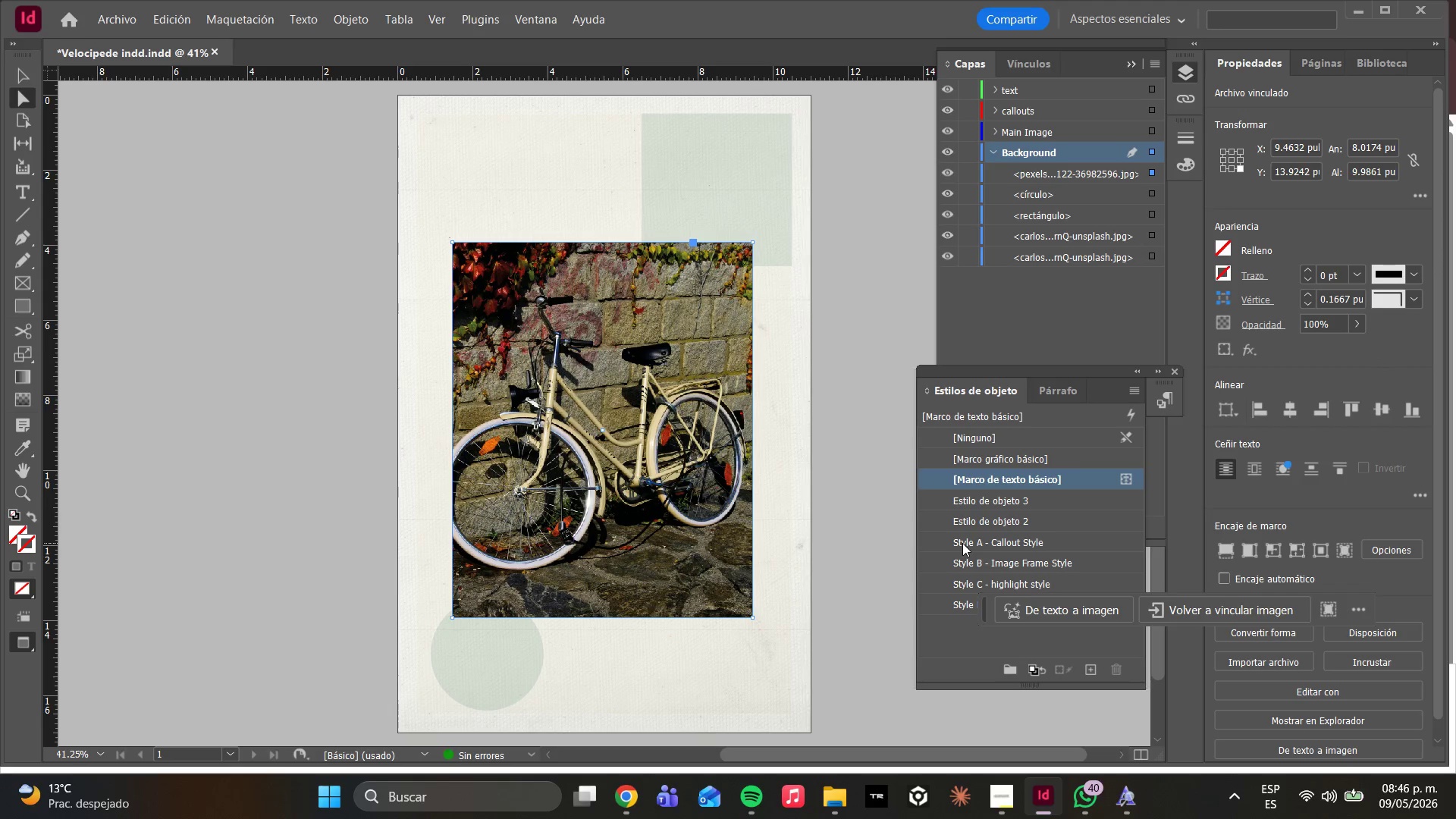 
left_click([970, 554])
 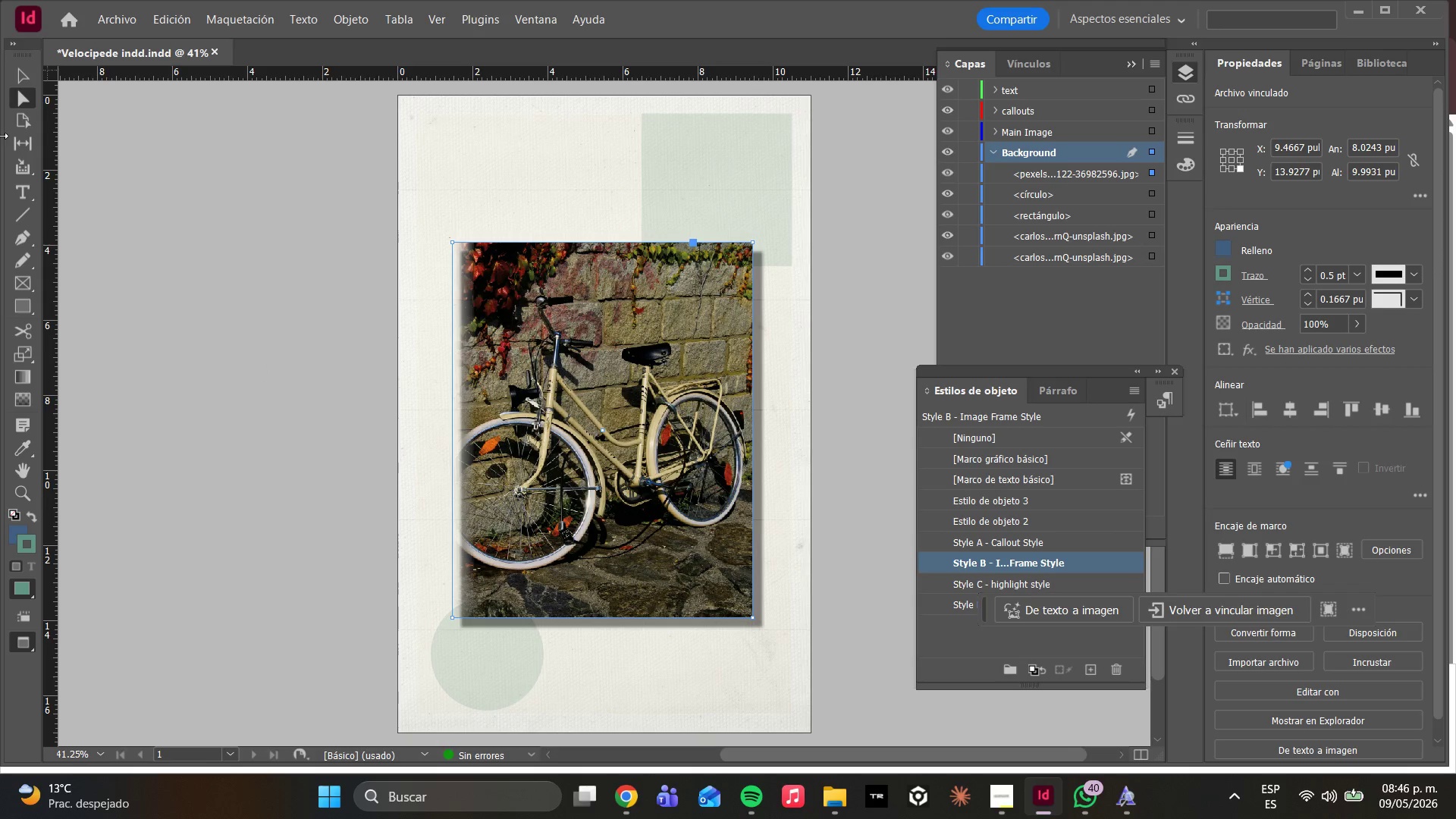 
left_click([23, 99])
 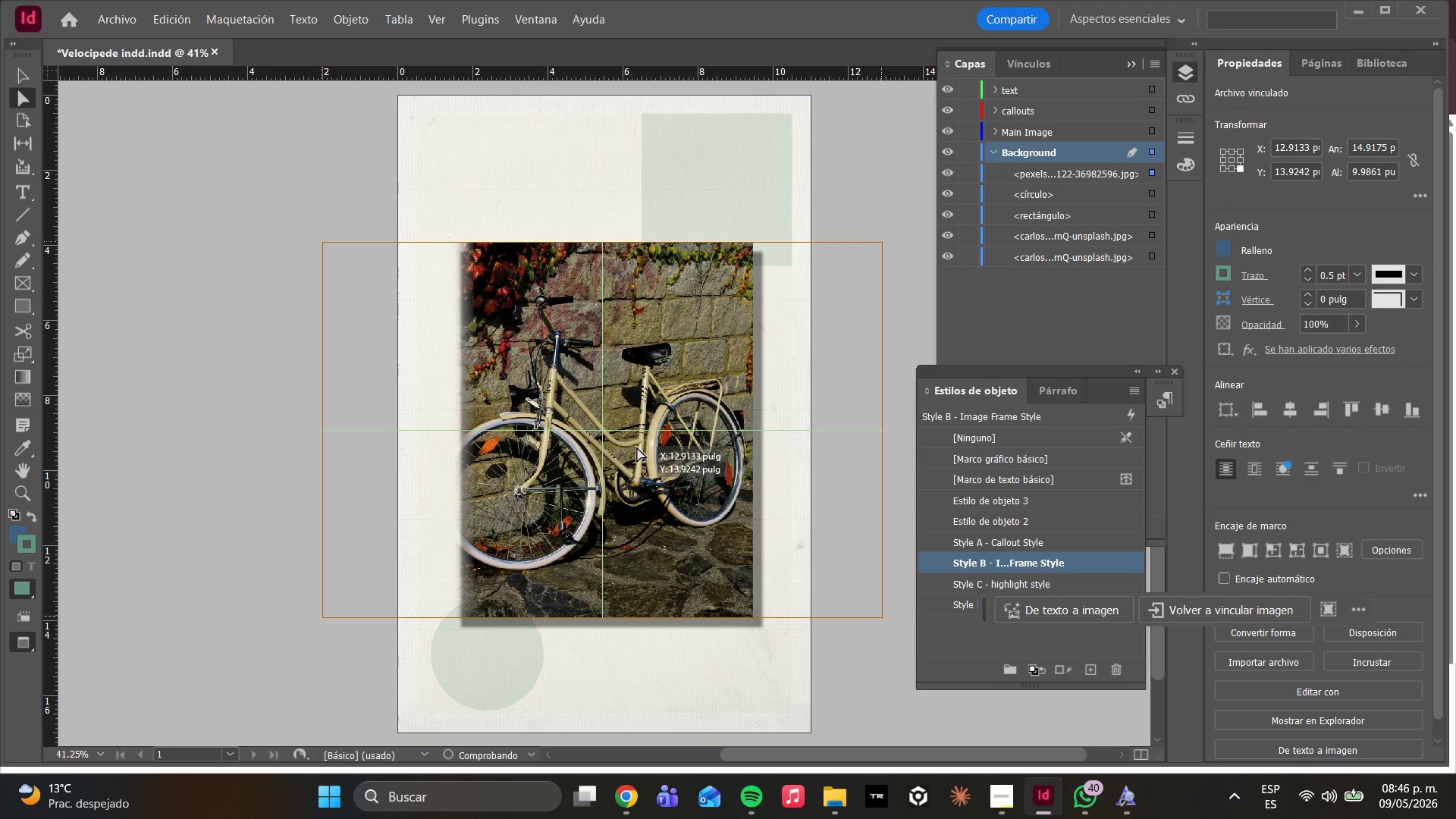 
left_click([686, 678])
 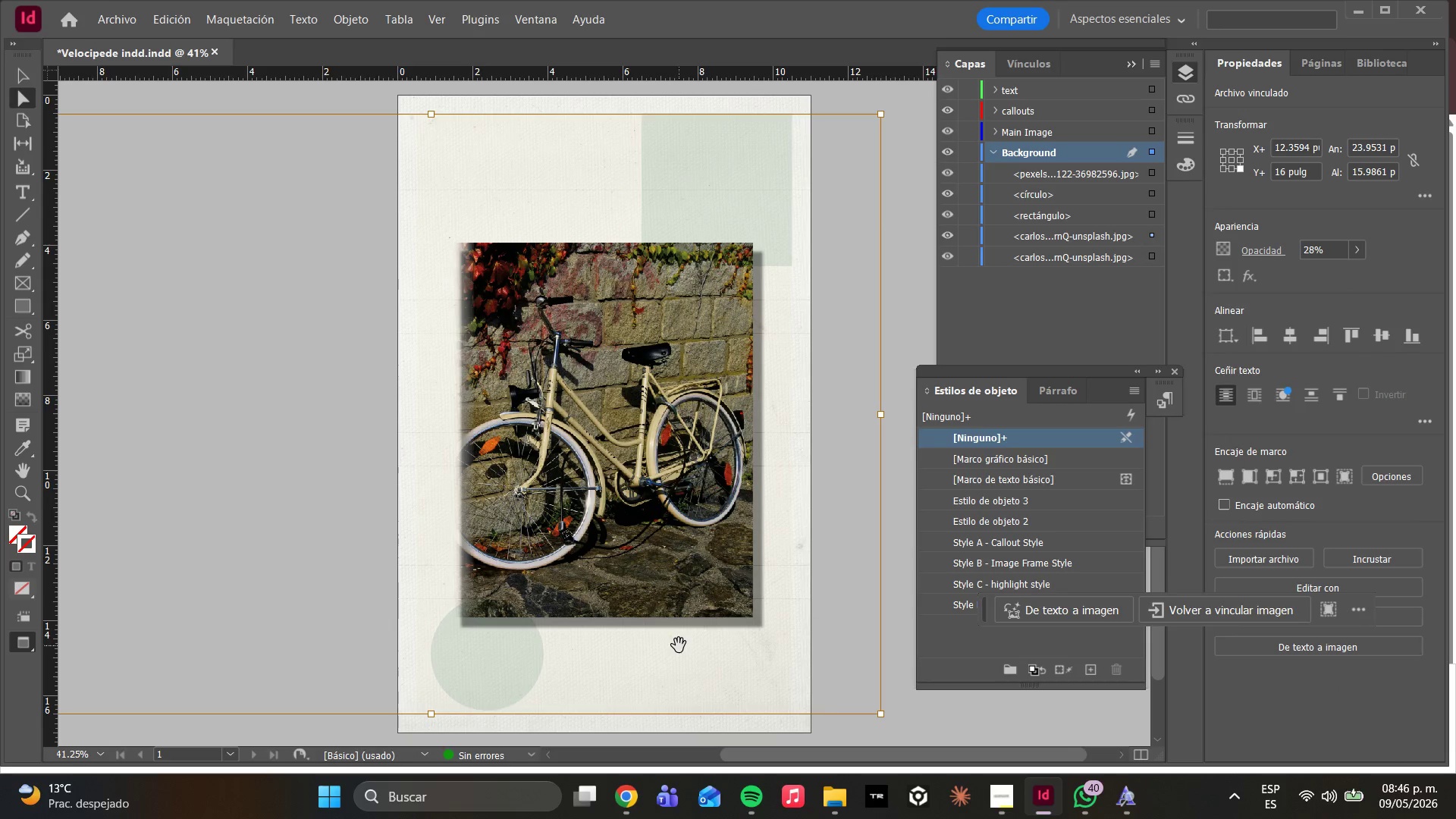 
type(wwww)
 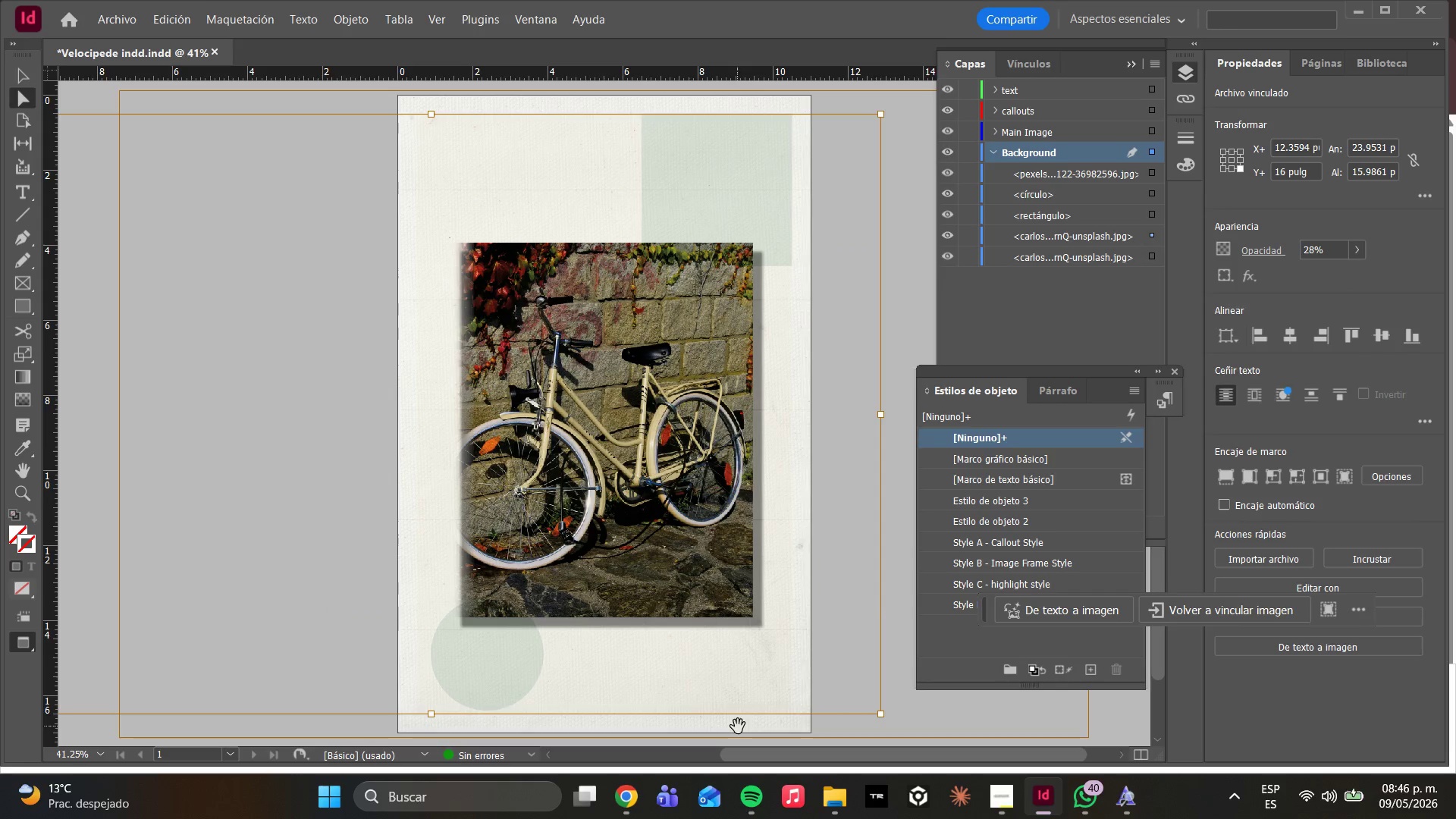 
wait(5.47)
 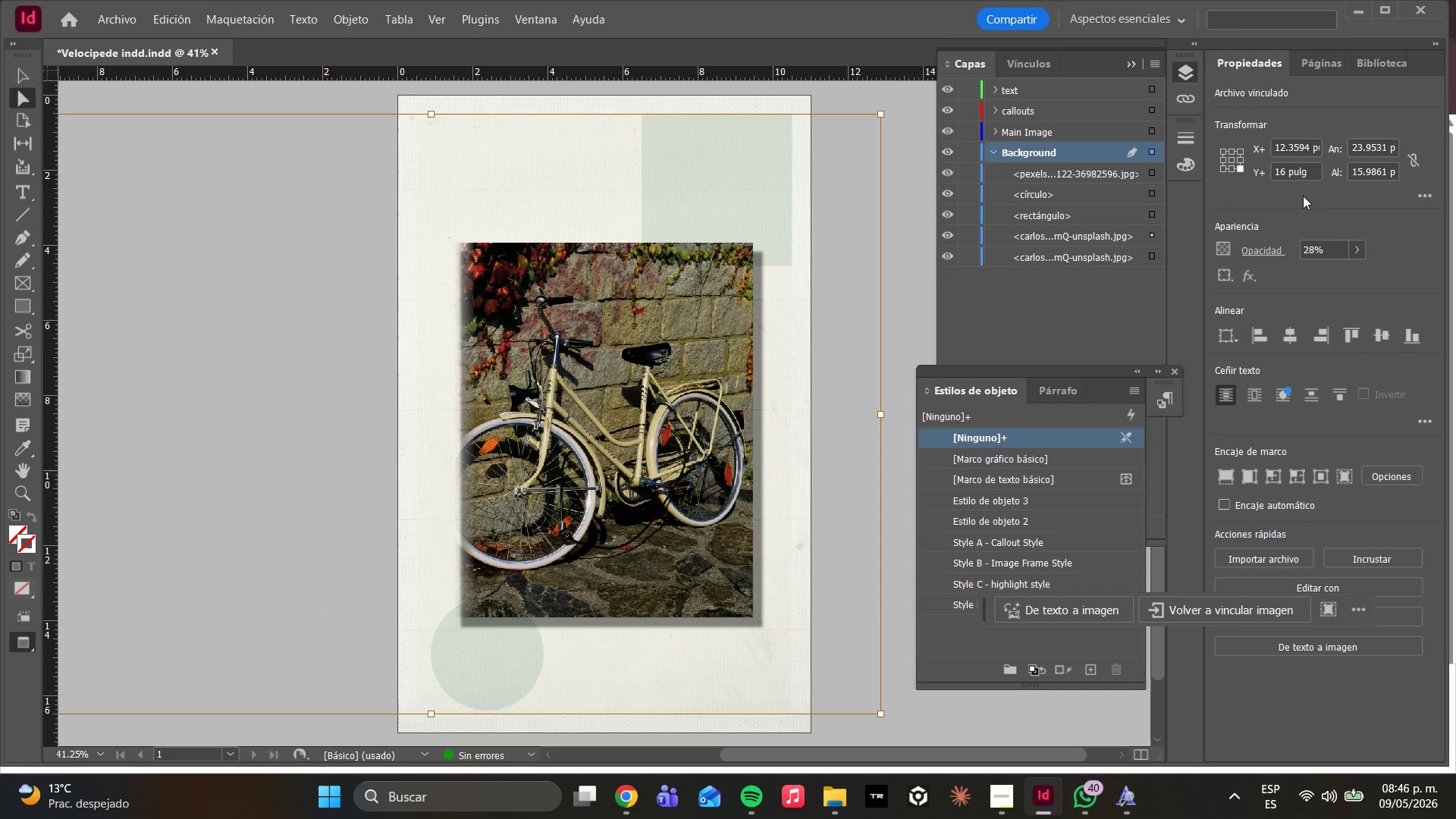 
left_click([742, 724])
 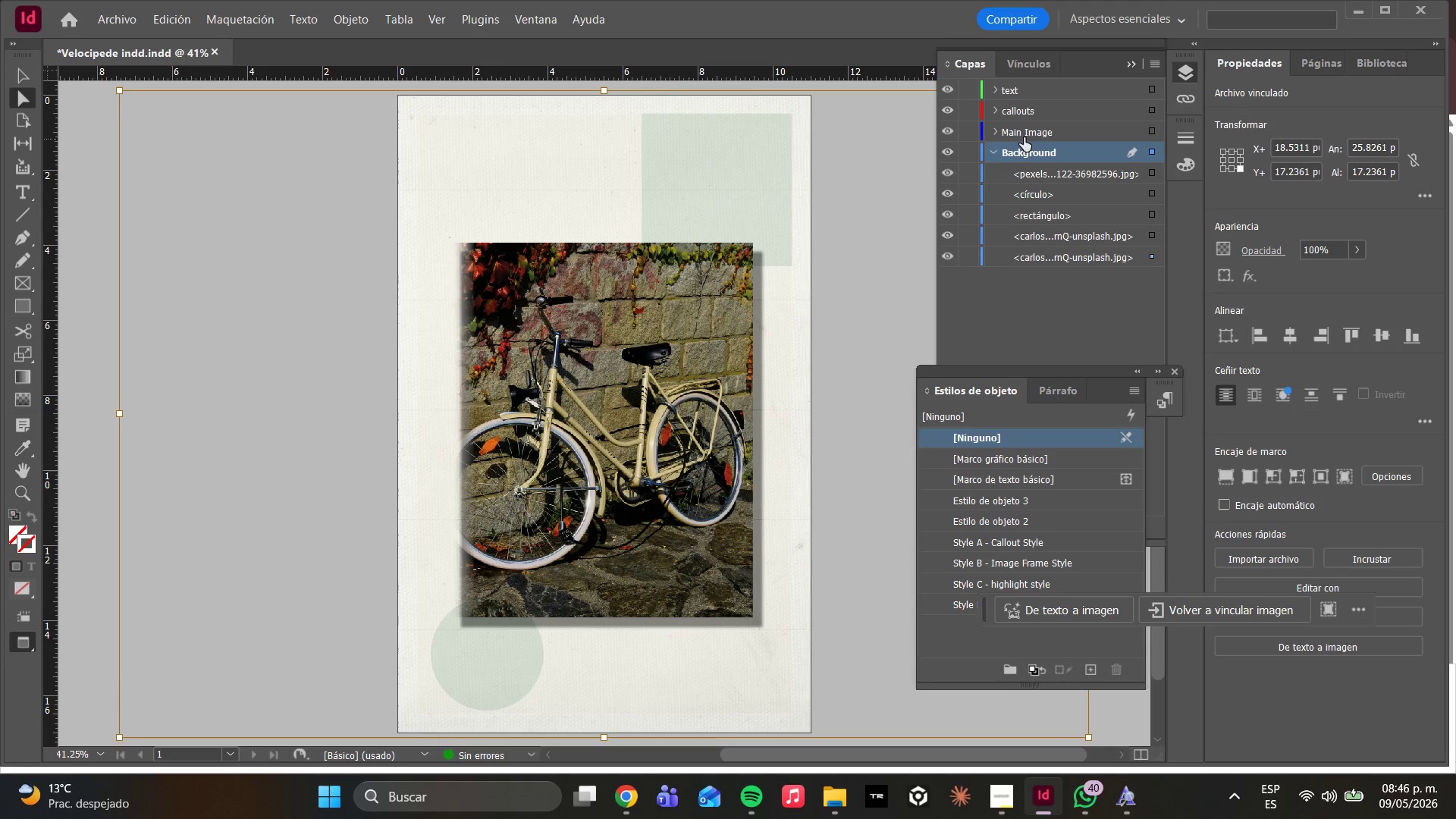 
left_click([992, 128])
 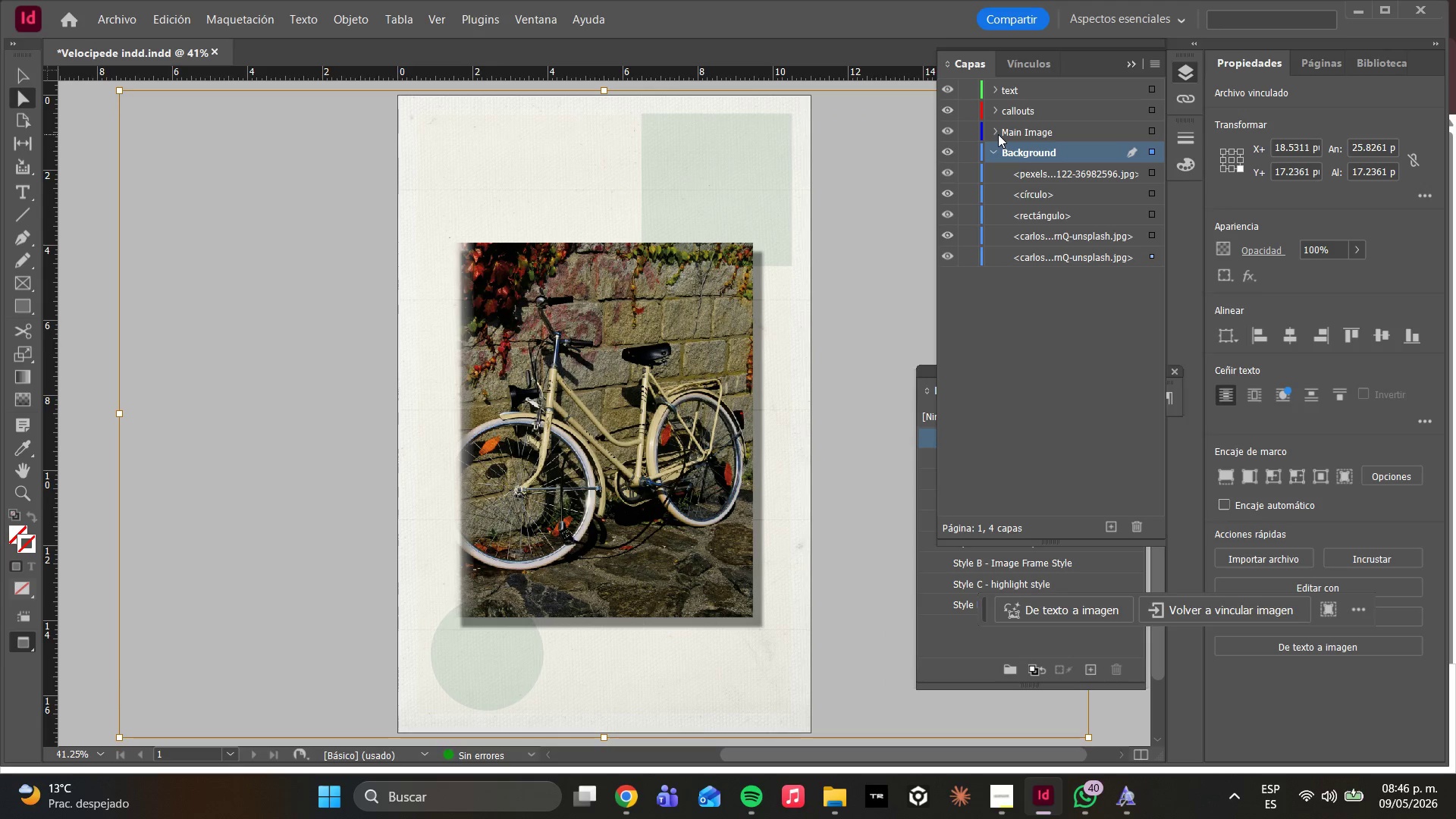 
double_click([996, 132])
 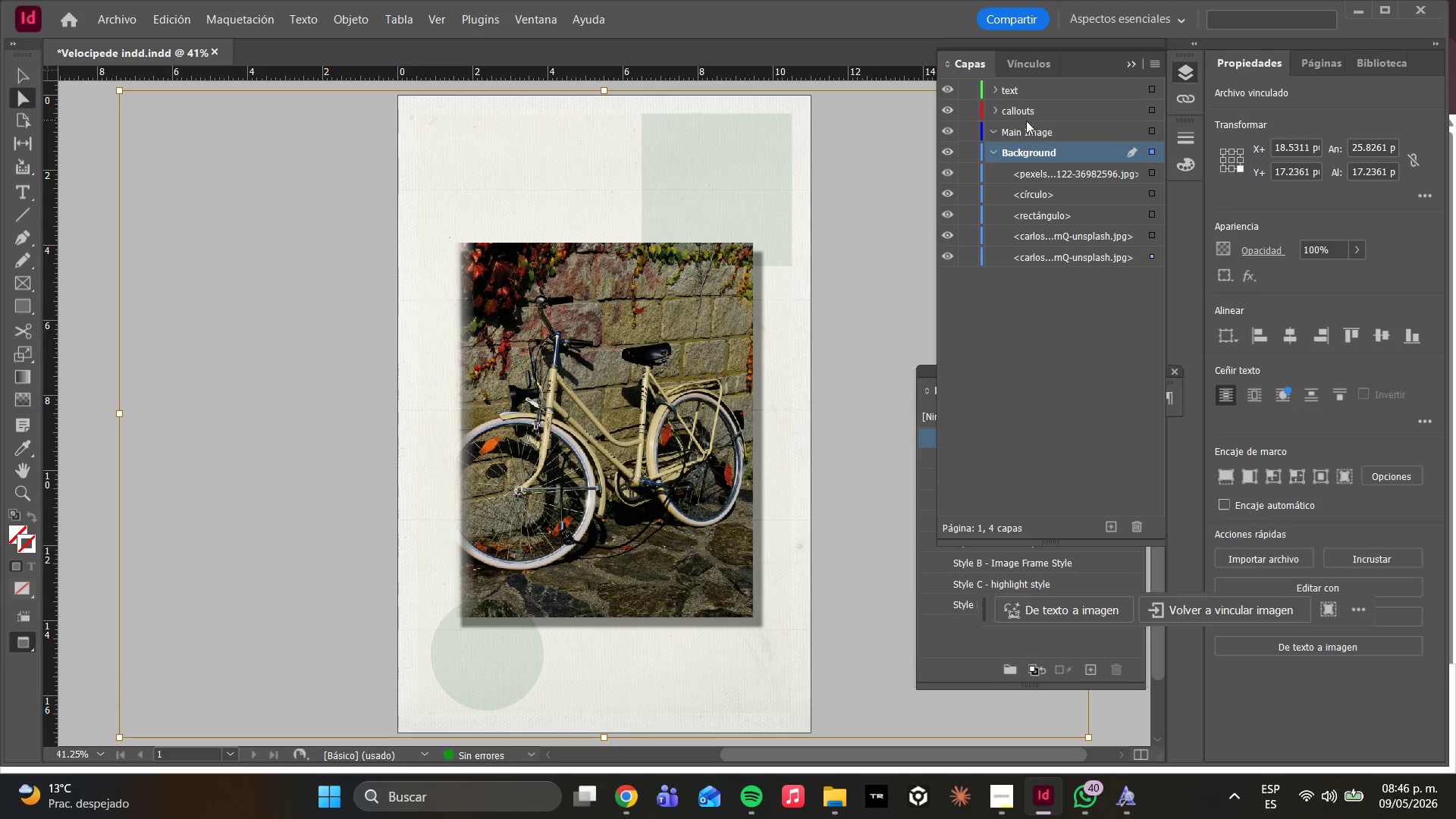 
triple_click([1028, 121])
 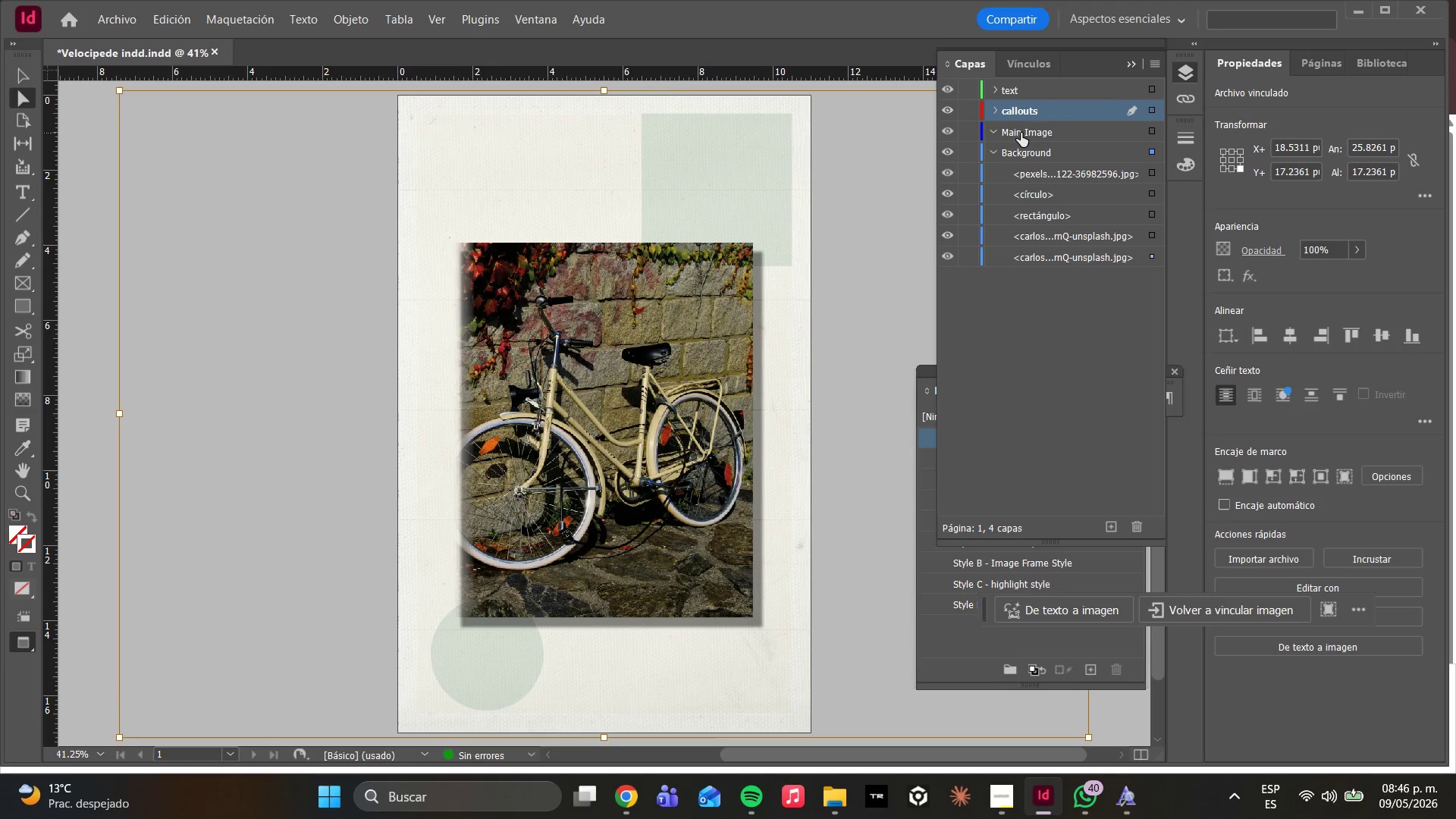 
left_click([1021, 133])
 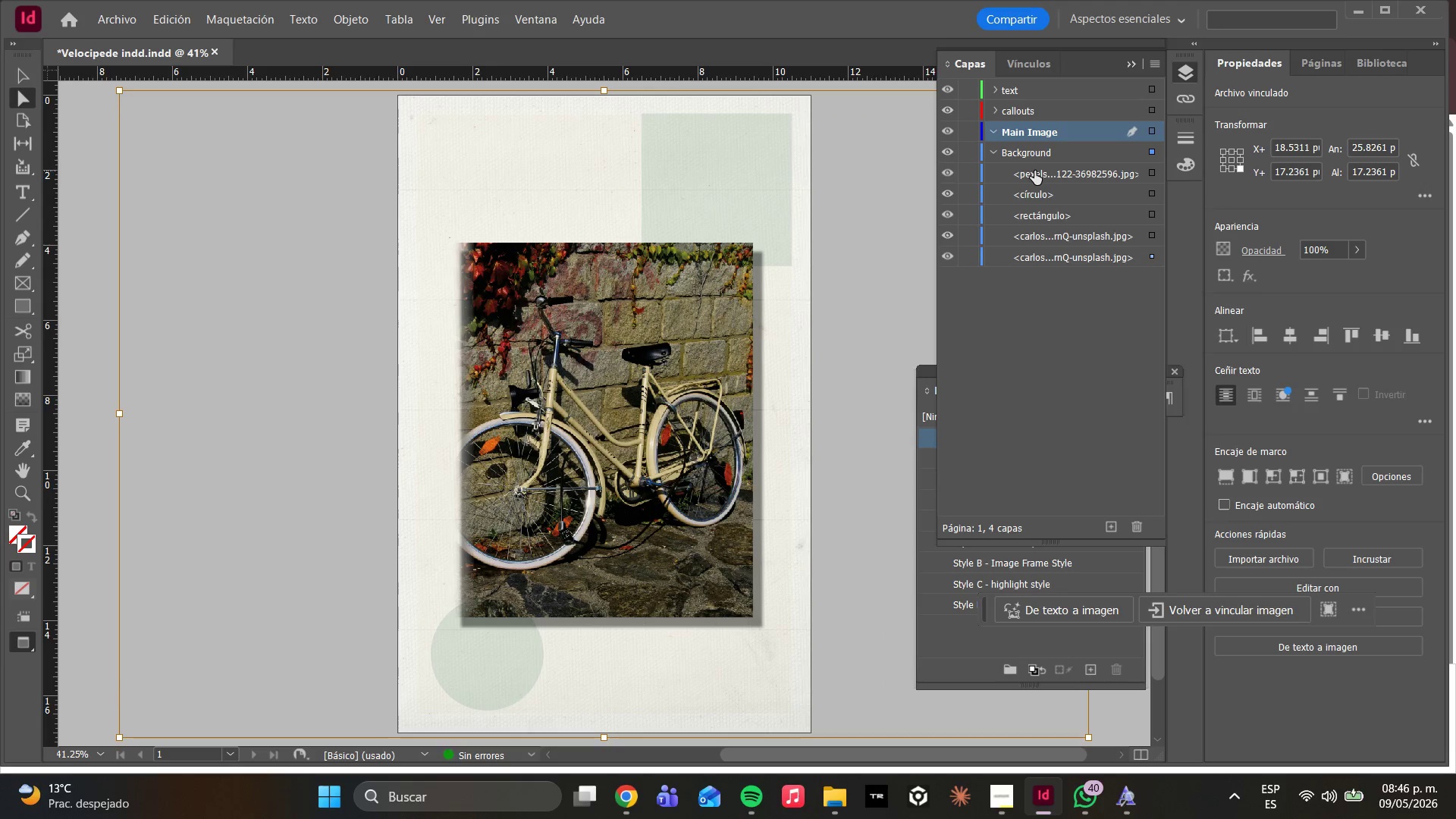 
left_click_drag(start_coordinate=[1034, 171], to_coordinate=[1026, 145])
 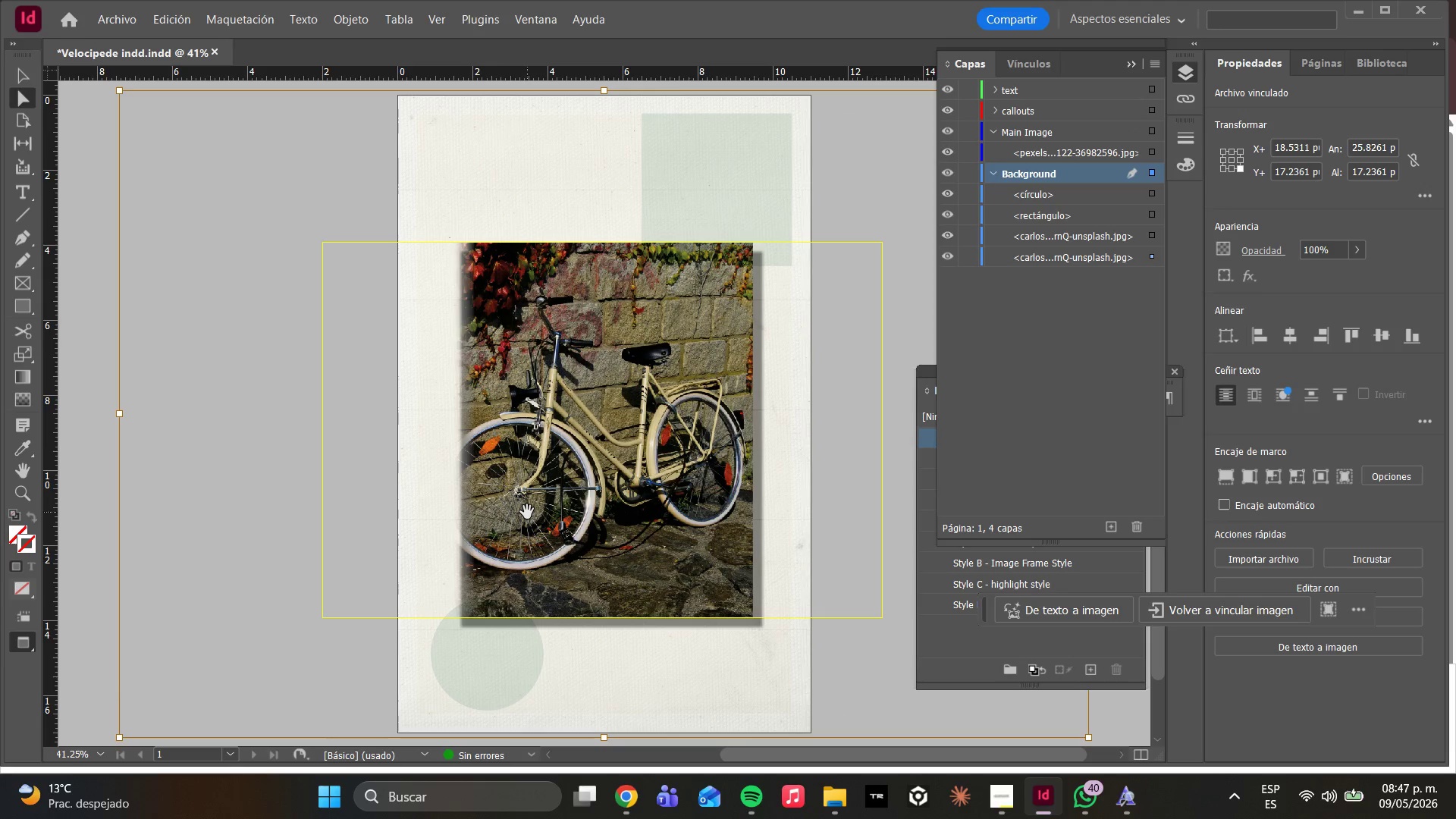 
type(wwwwwwwwwwww)
 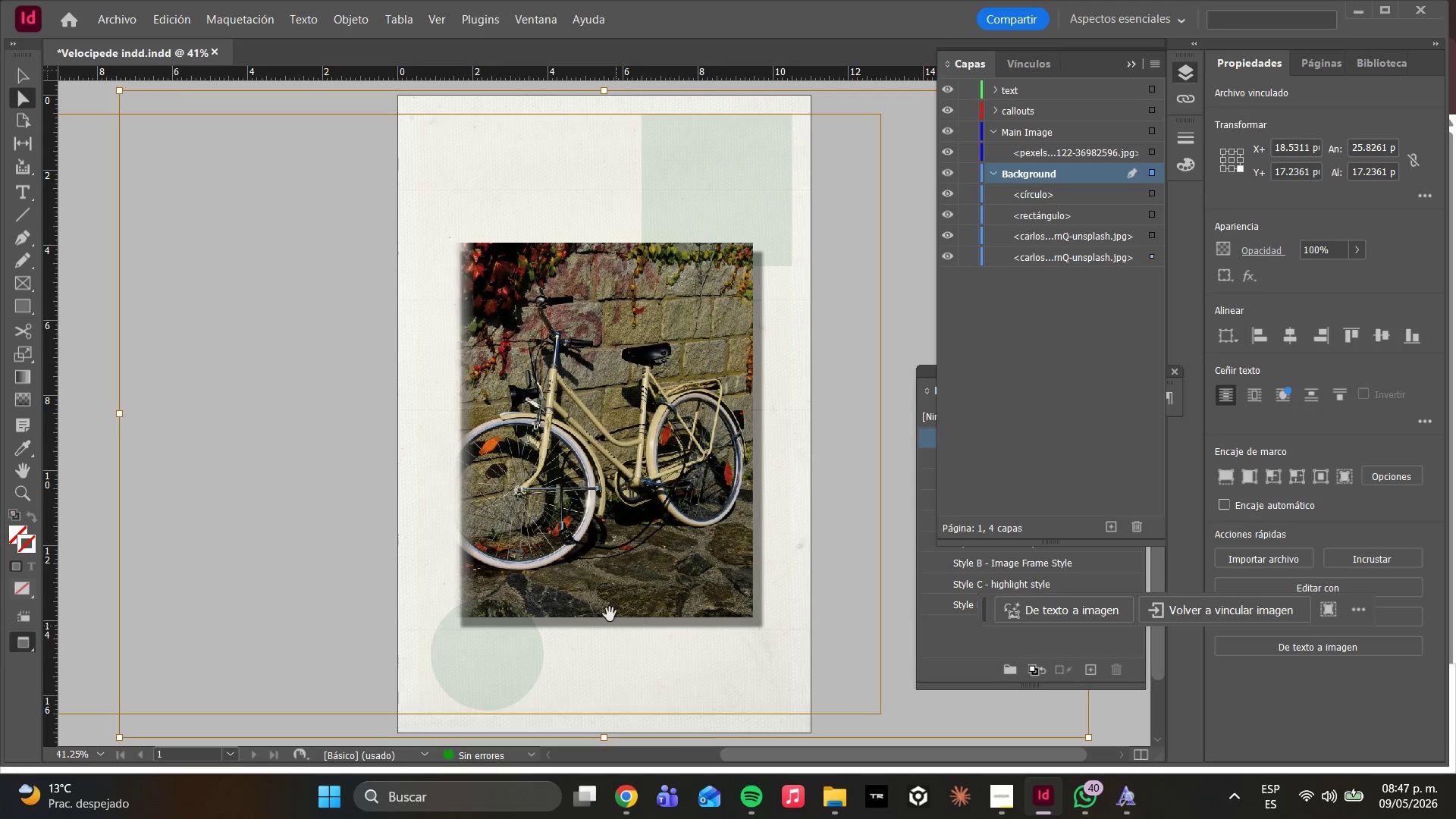 
left_click([529, 489])
 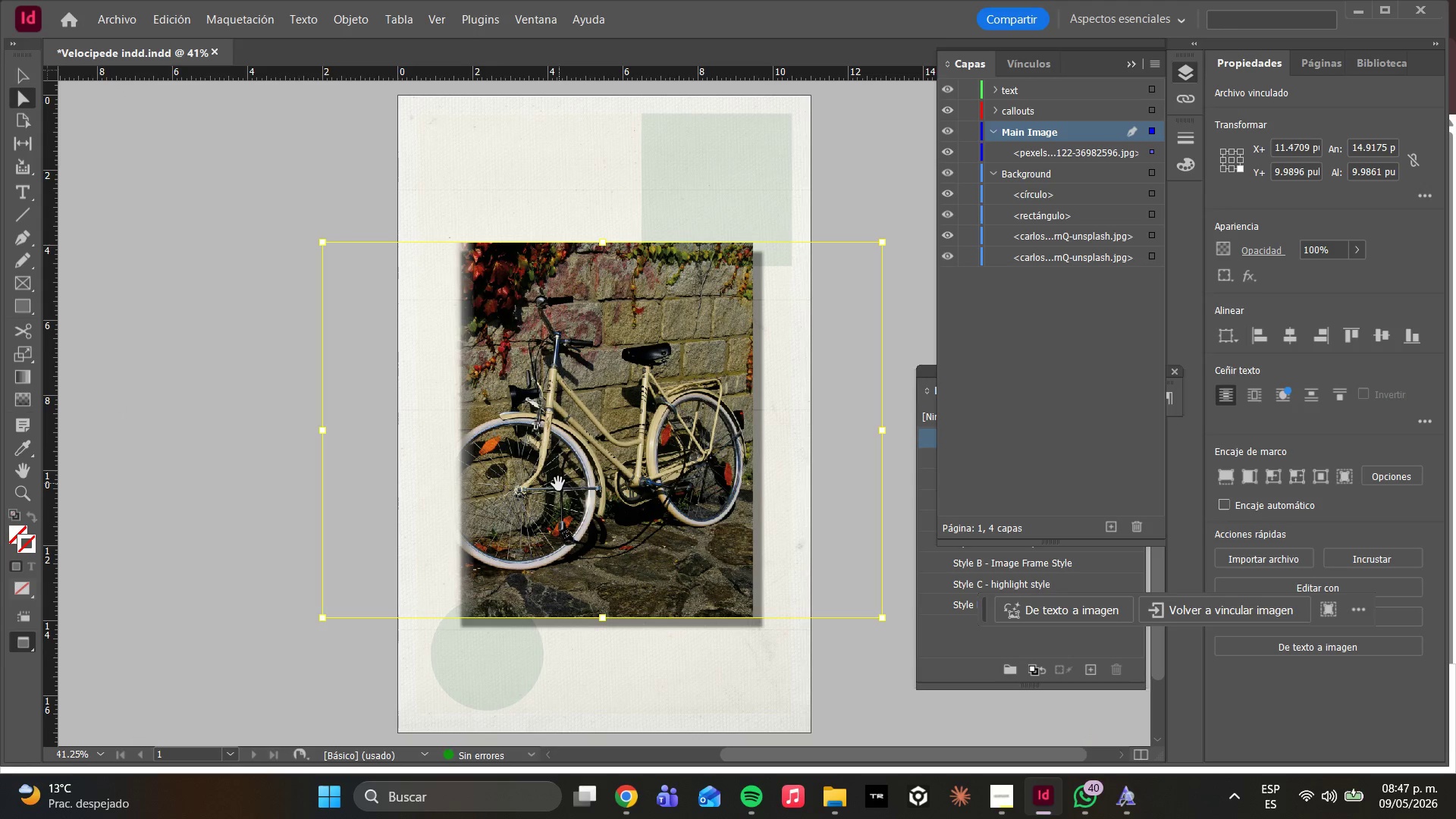 
left_click_drag(start_coordinate=[560, 484], to_coordinate=[585, 485])
 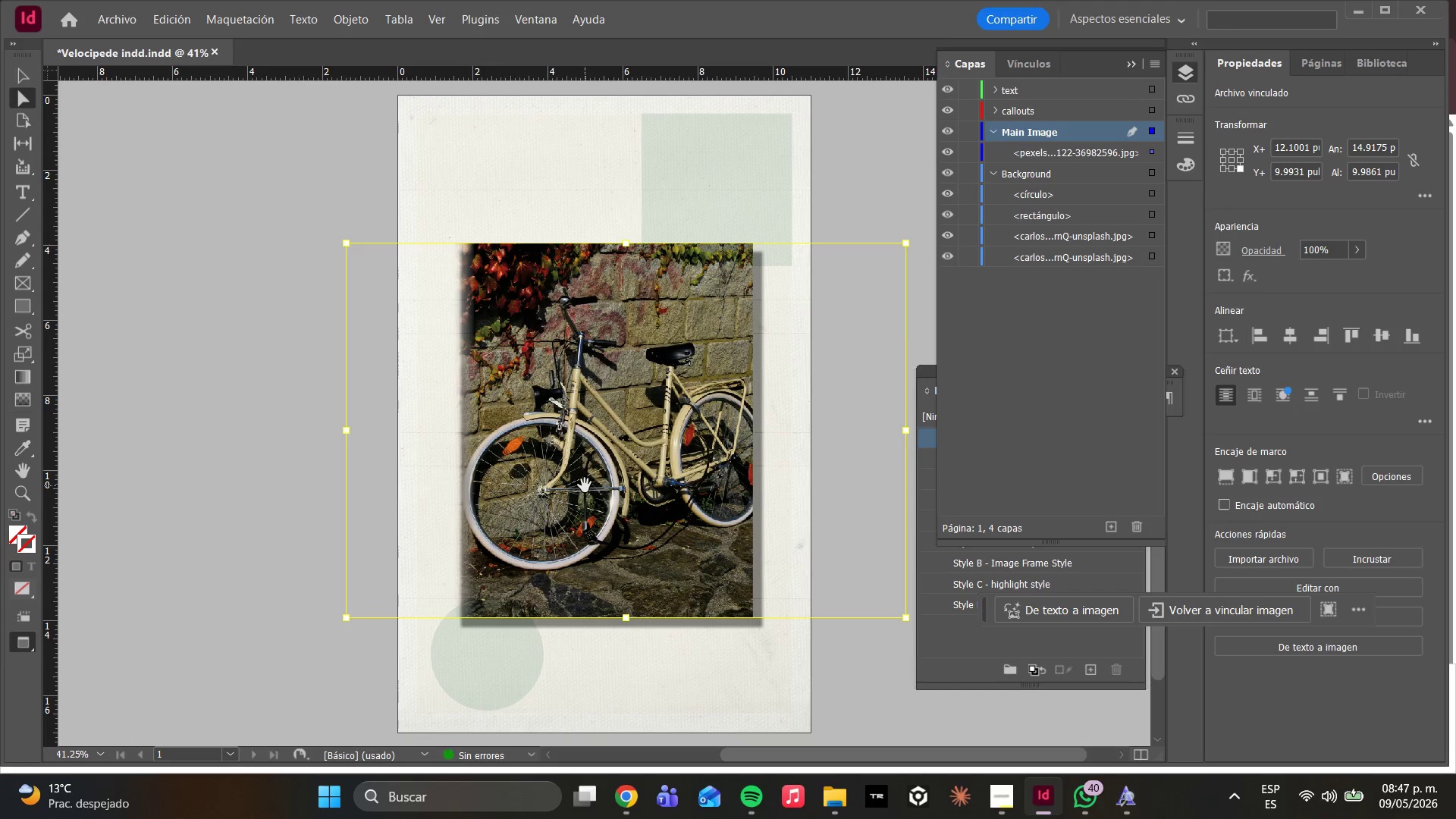 
left_click_drag(start_coordinate=[585, 485], to_coordinate=[578, 485])
 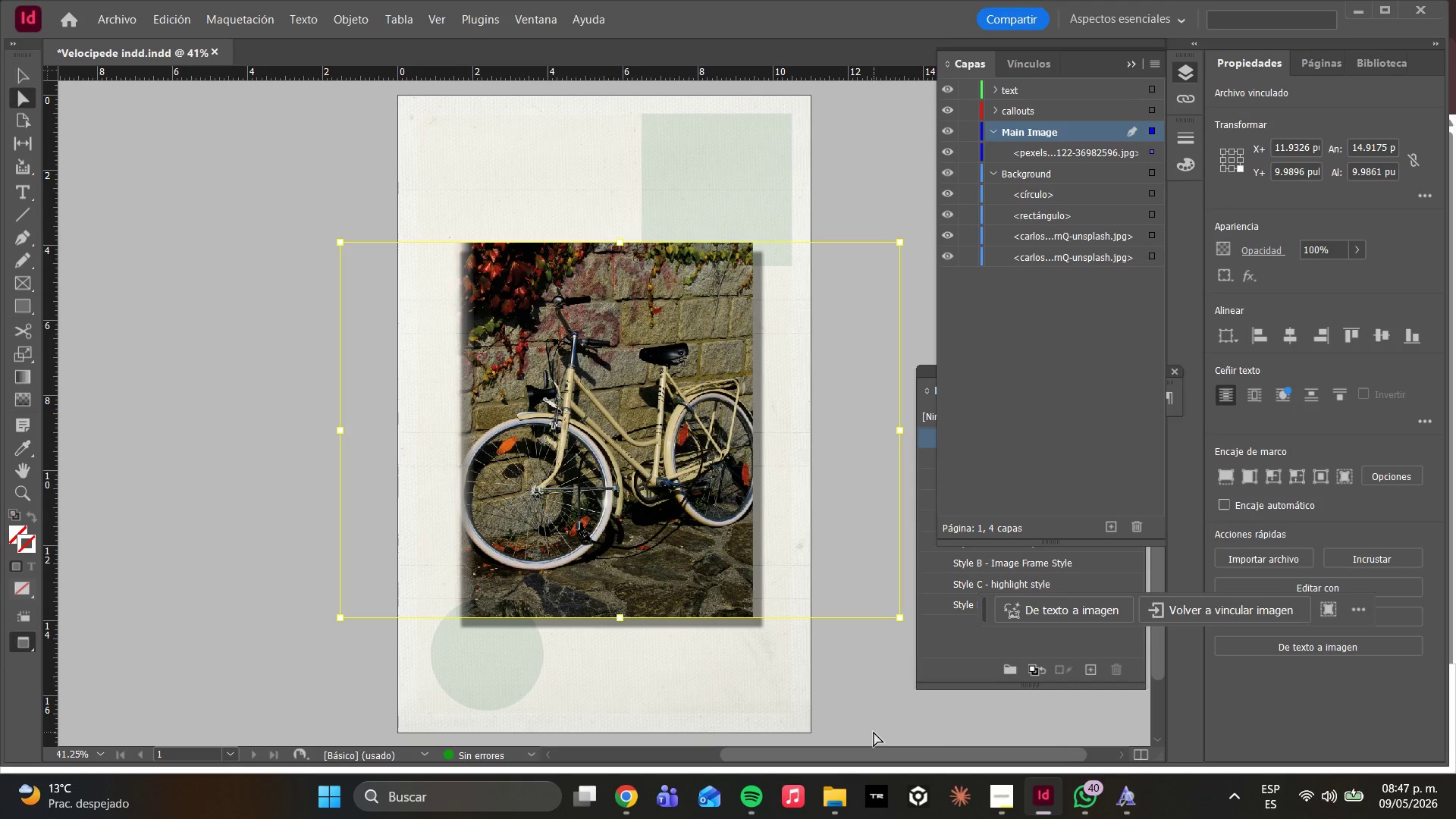 
wait(9.77)
 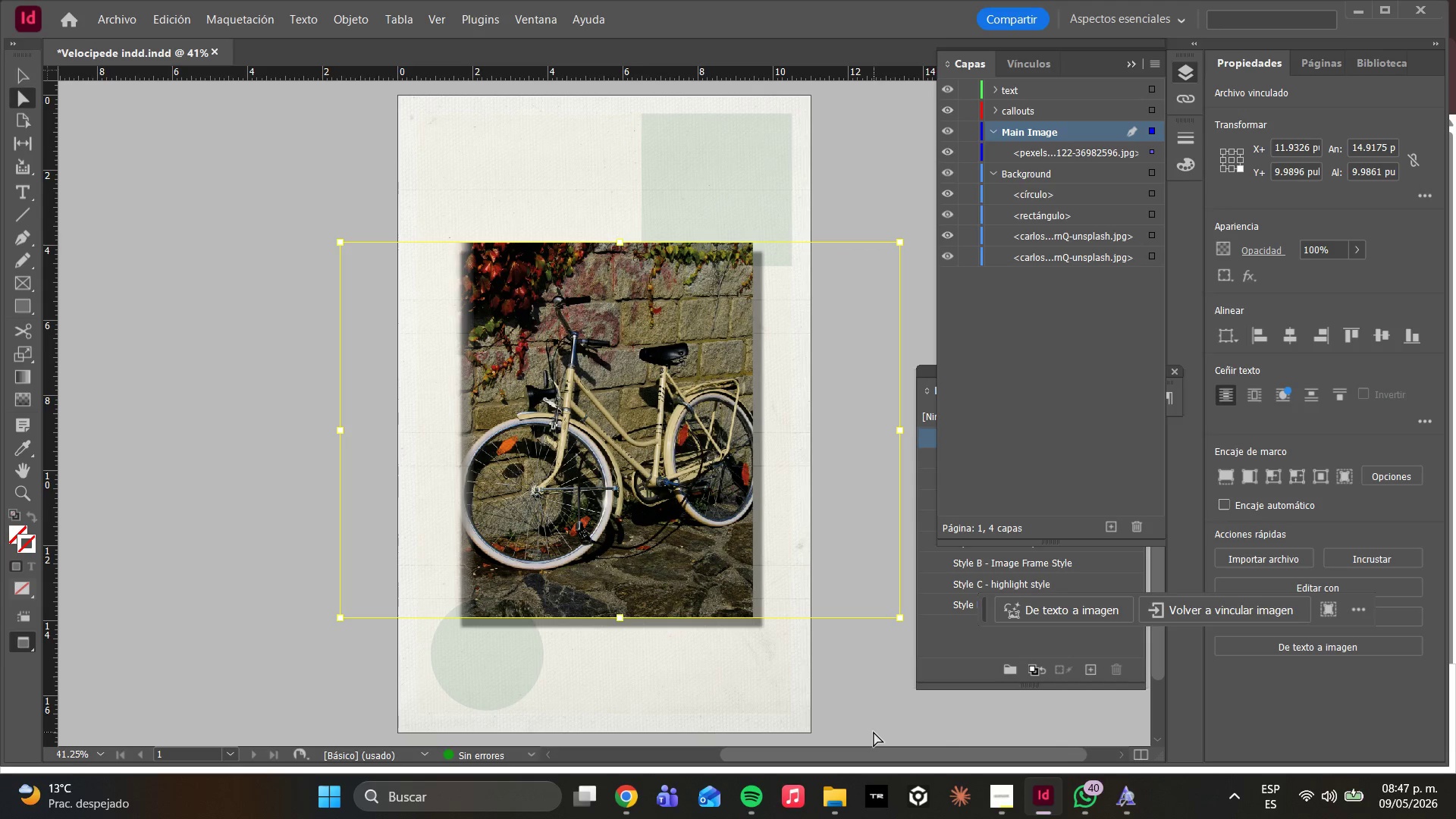 
key(T)
 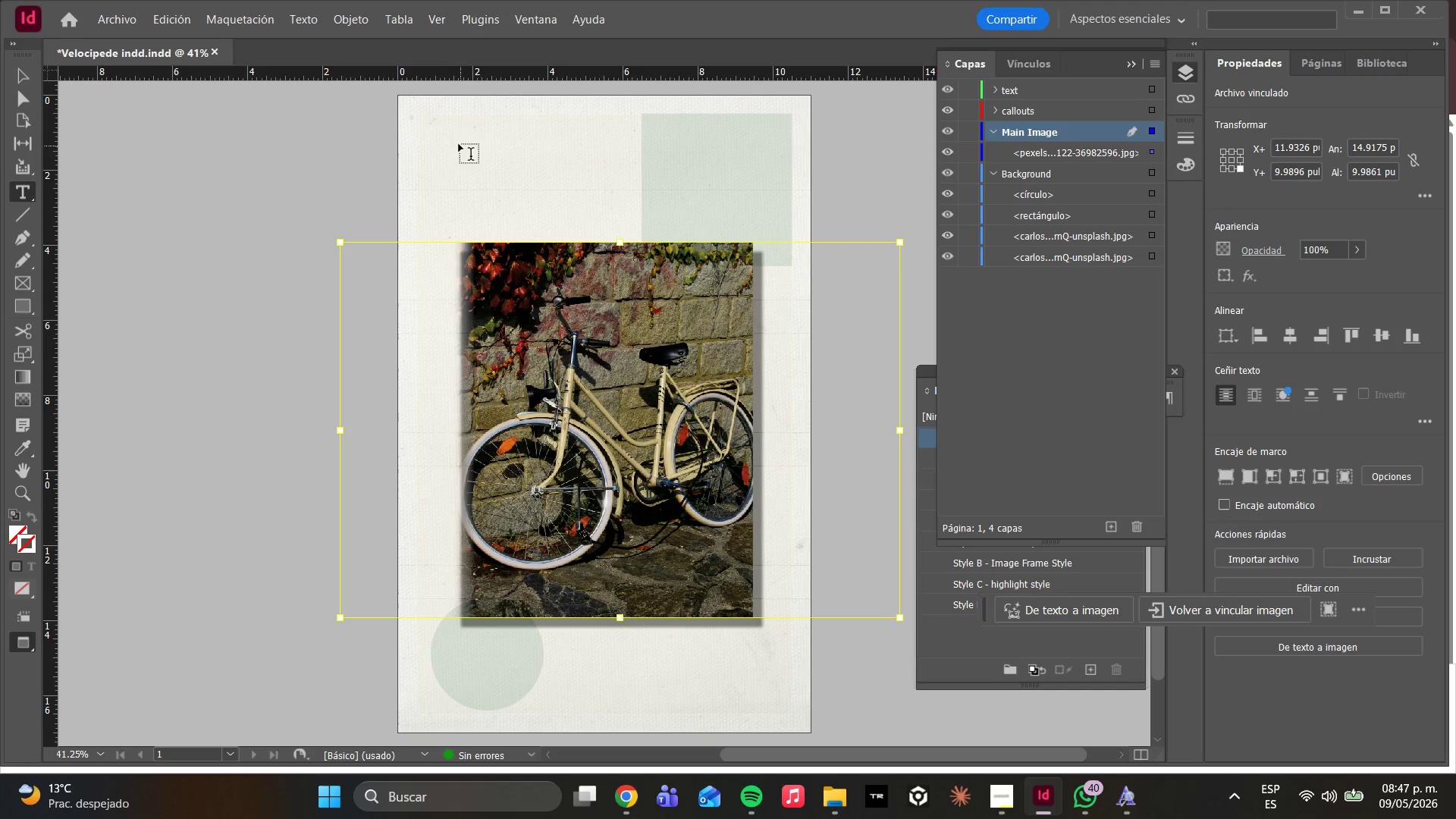 
left_click_drag(start_coordinate=[466, 153], to_coordinate=[755, 220])
 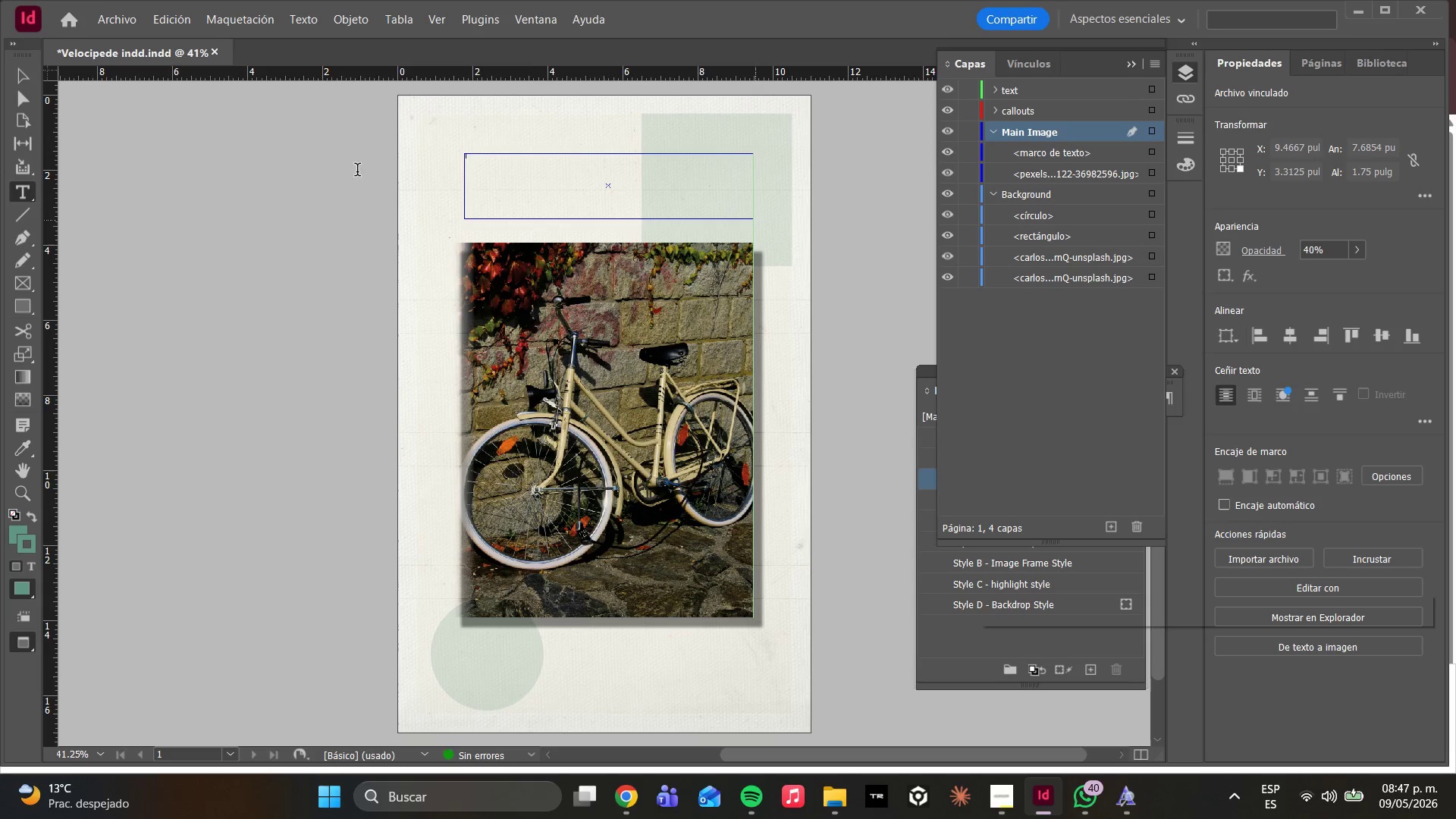 
left_click([557, 186])
 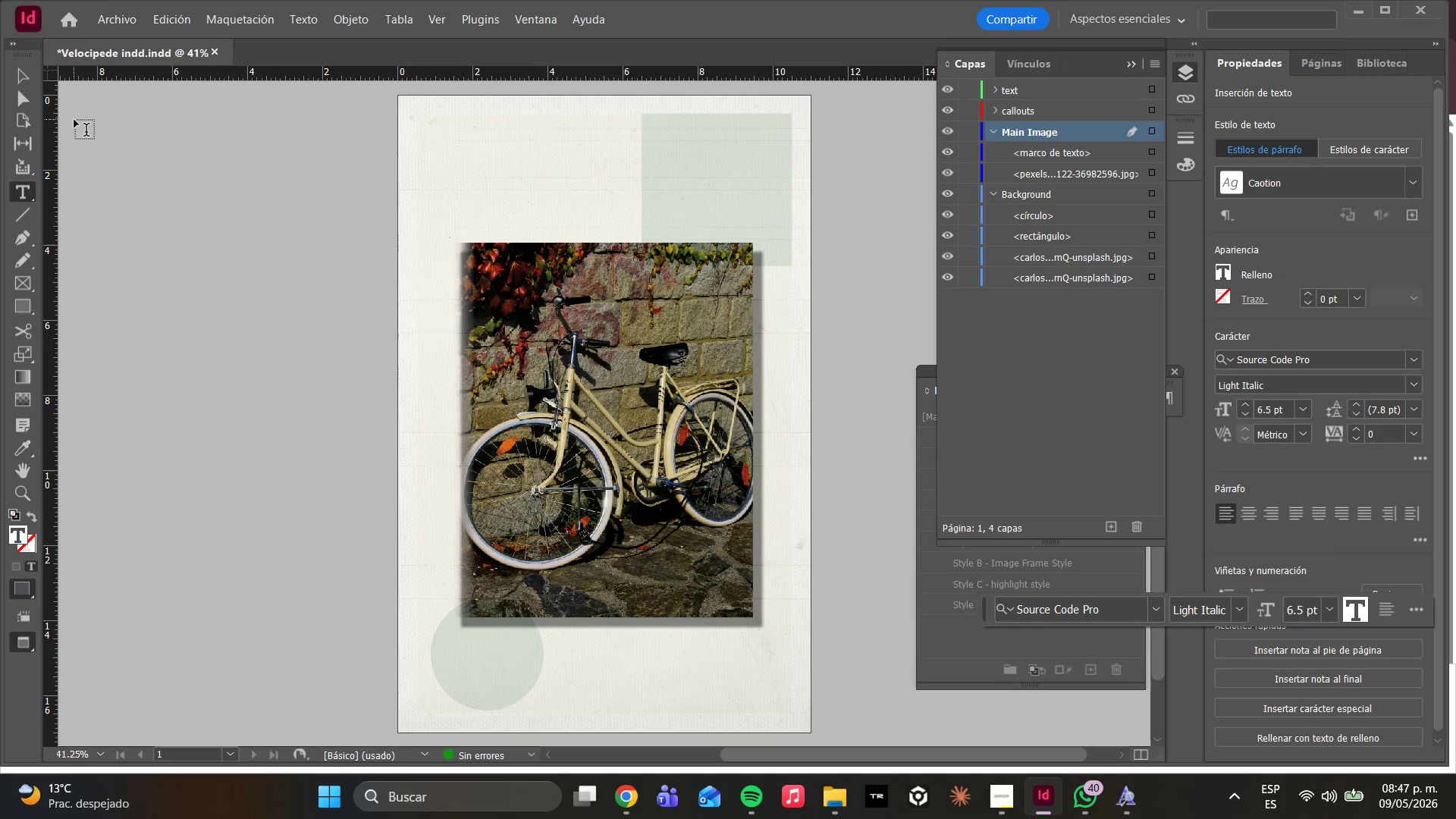 
type(ANATHOM)
 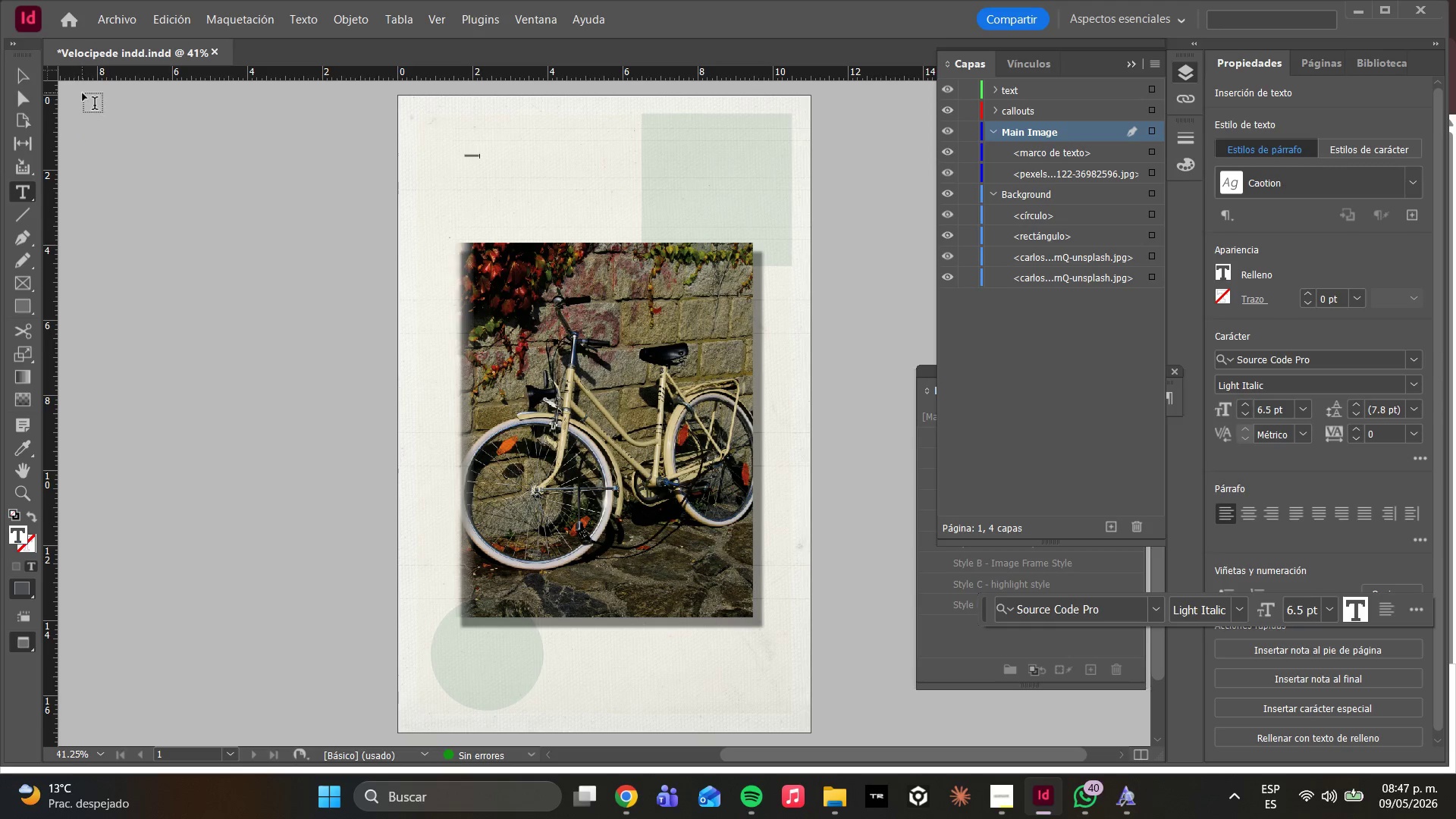 
key(Backspace)
 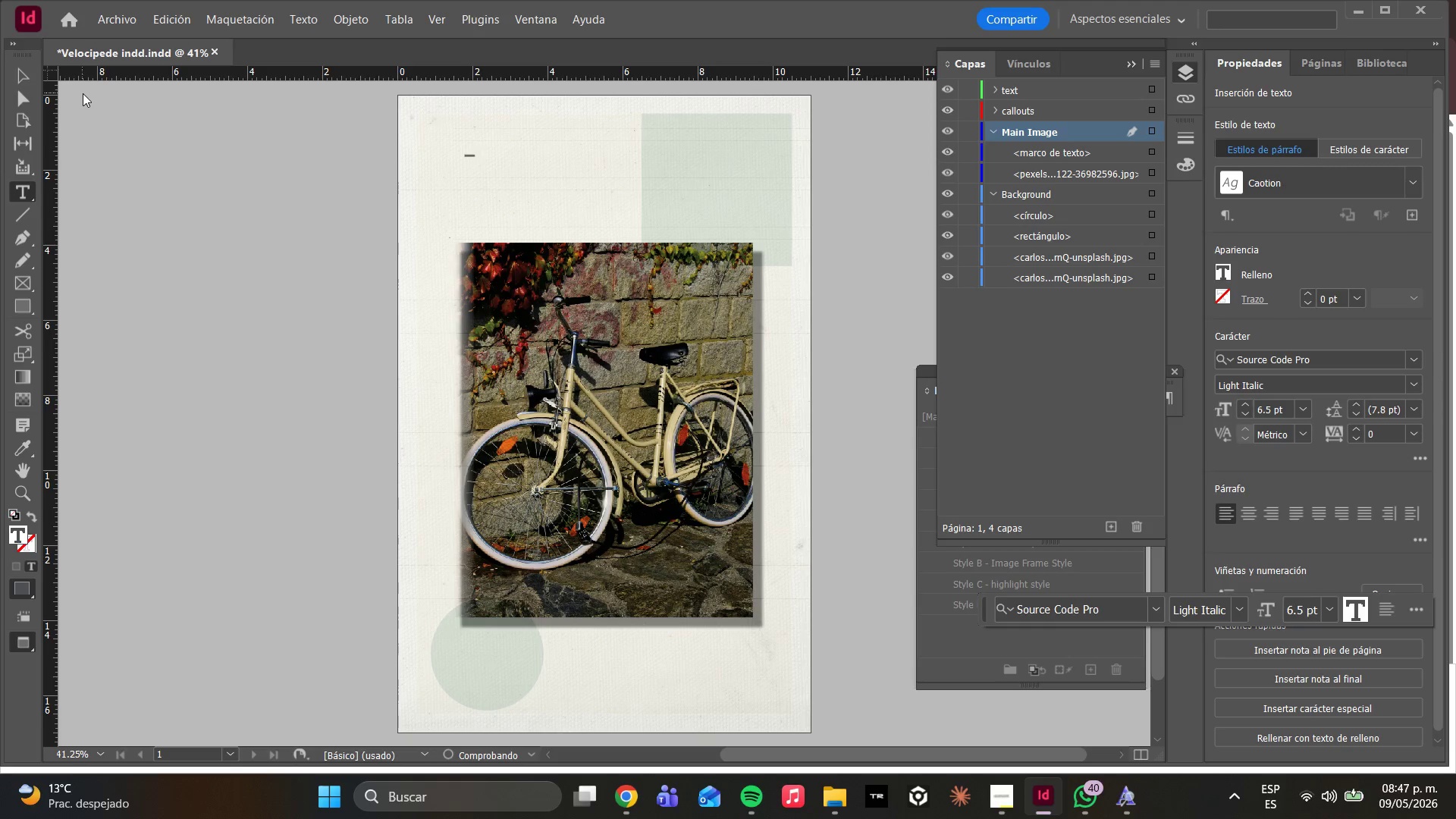 
key(Backspace)
 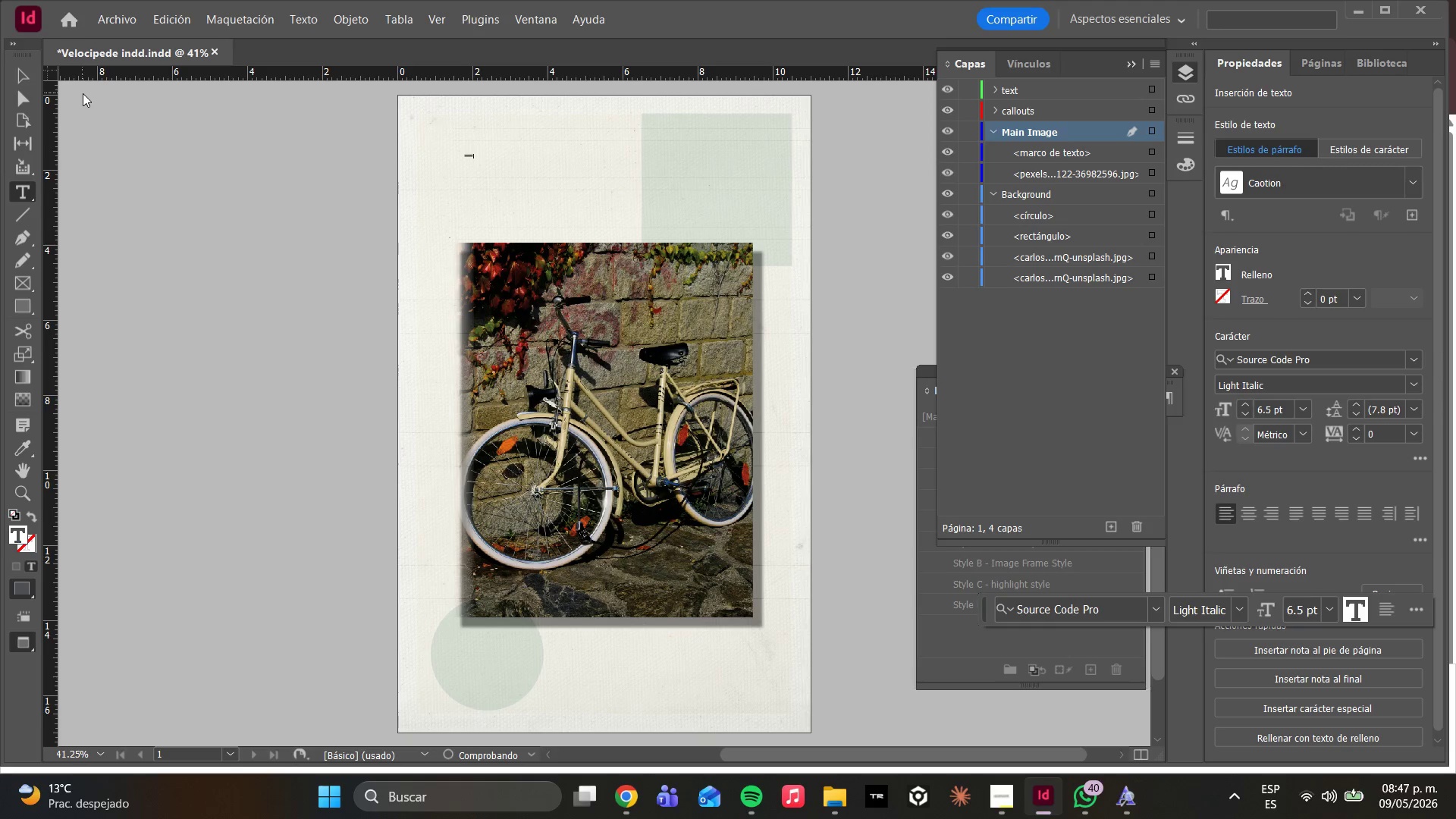 
key(Backspace)
 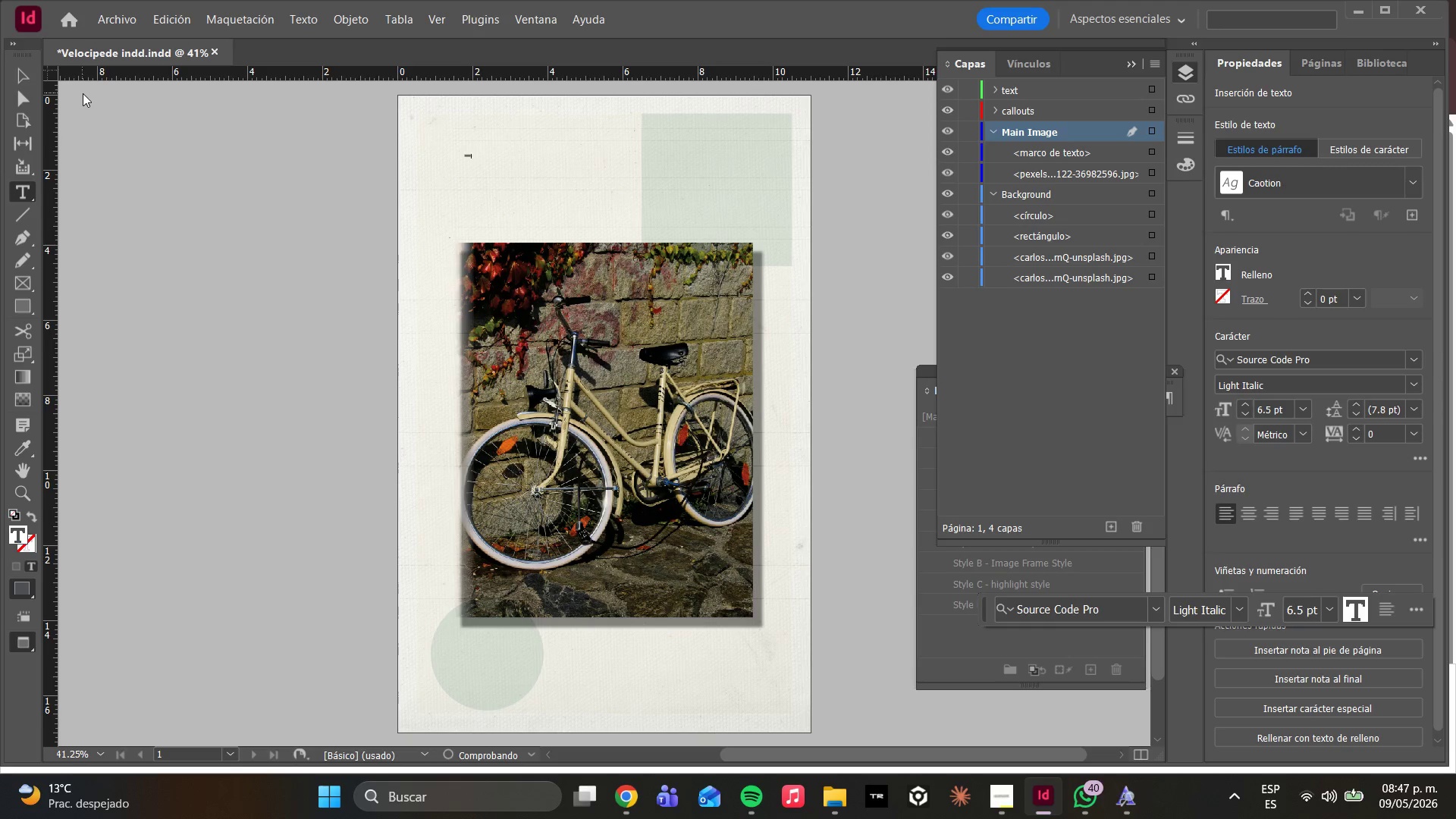 
hold_key(key=Backspace, duration=0.72)
 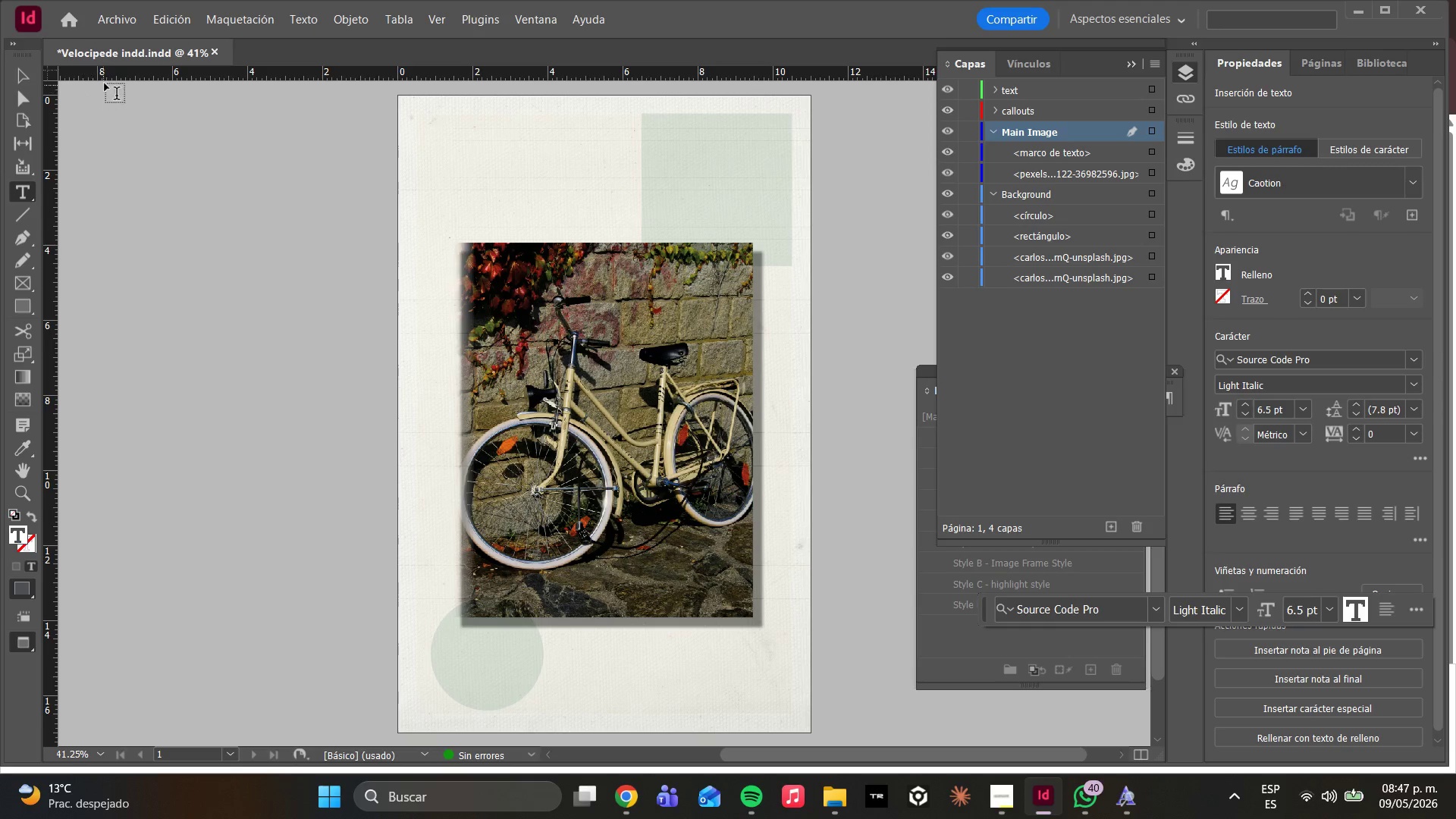 
type(ANATOMY OF)
 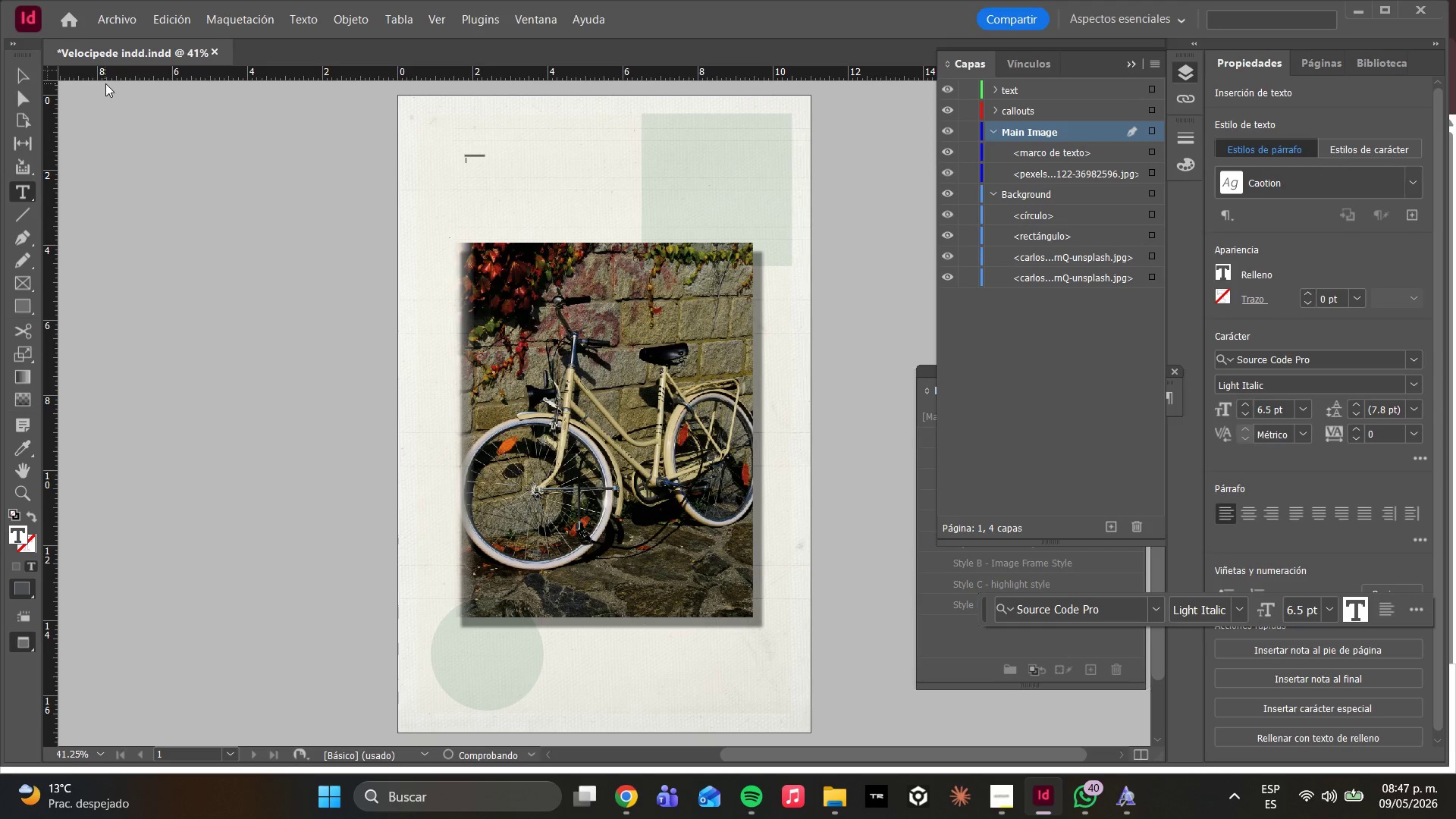 
key(Enter)
 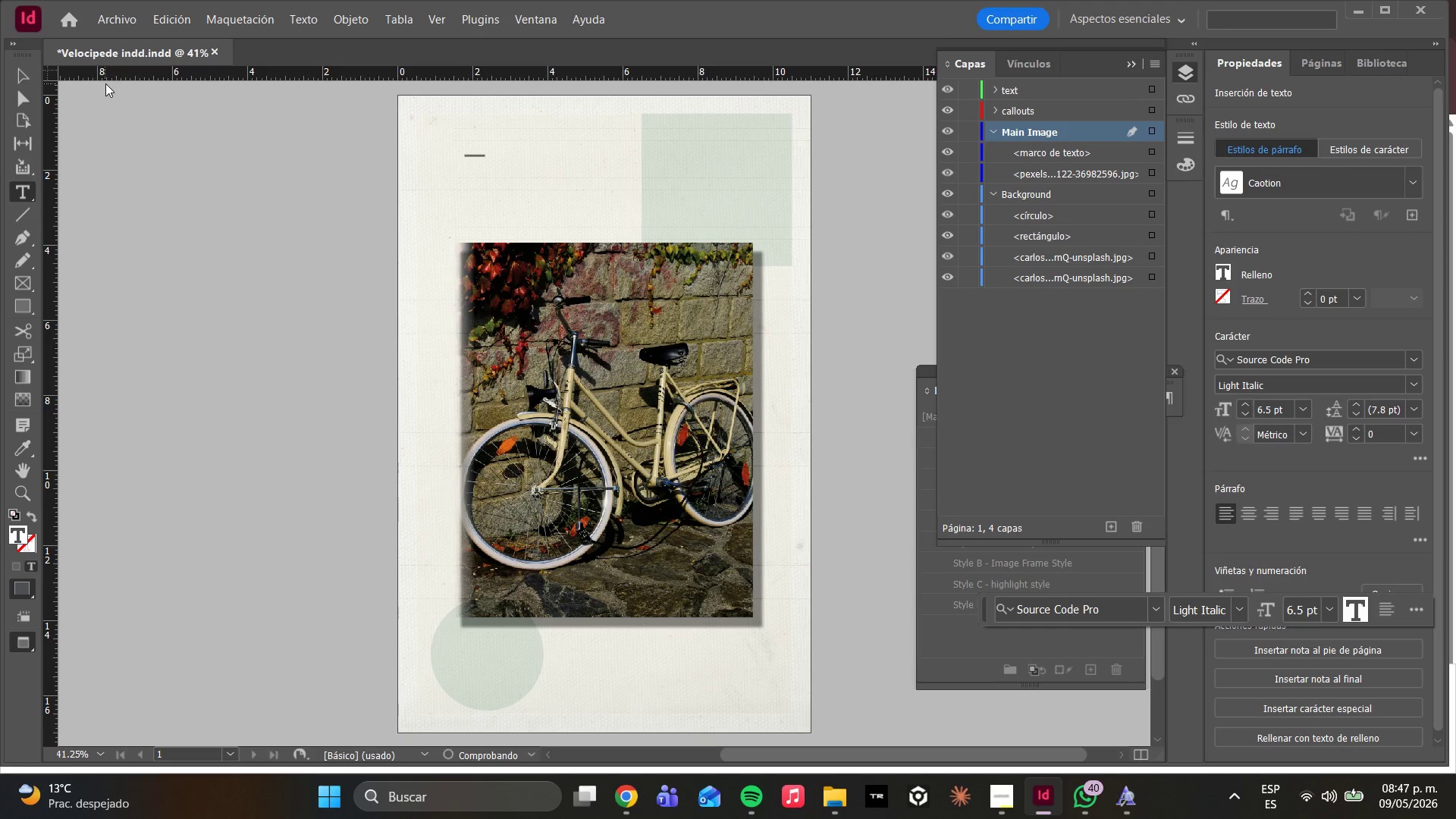 
type(A CLASS)
 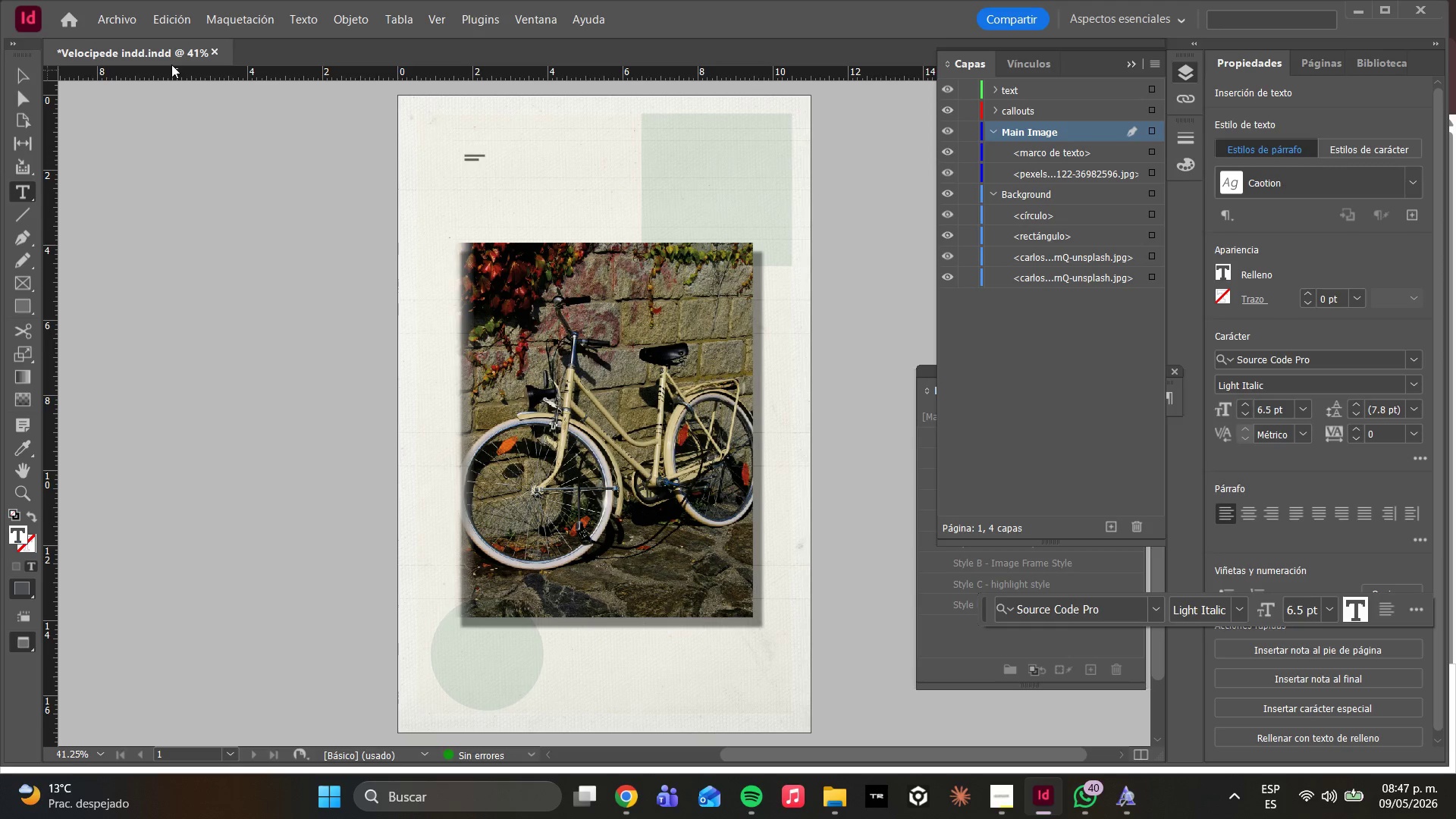 
type(IC)
 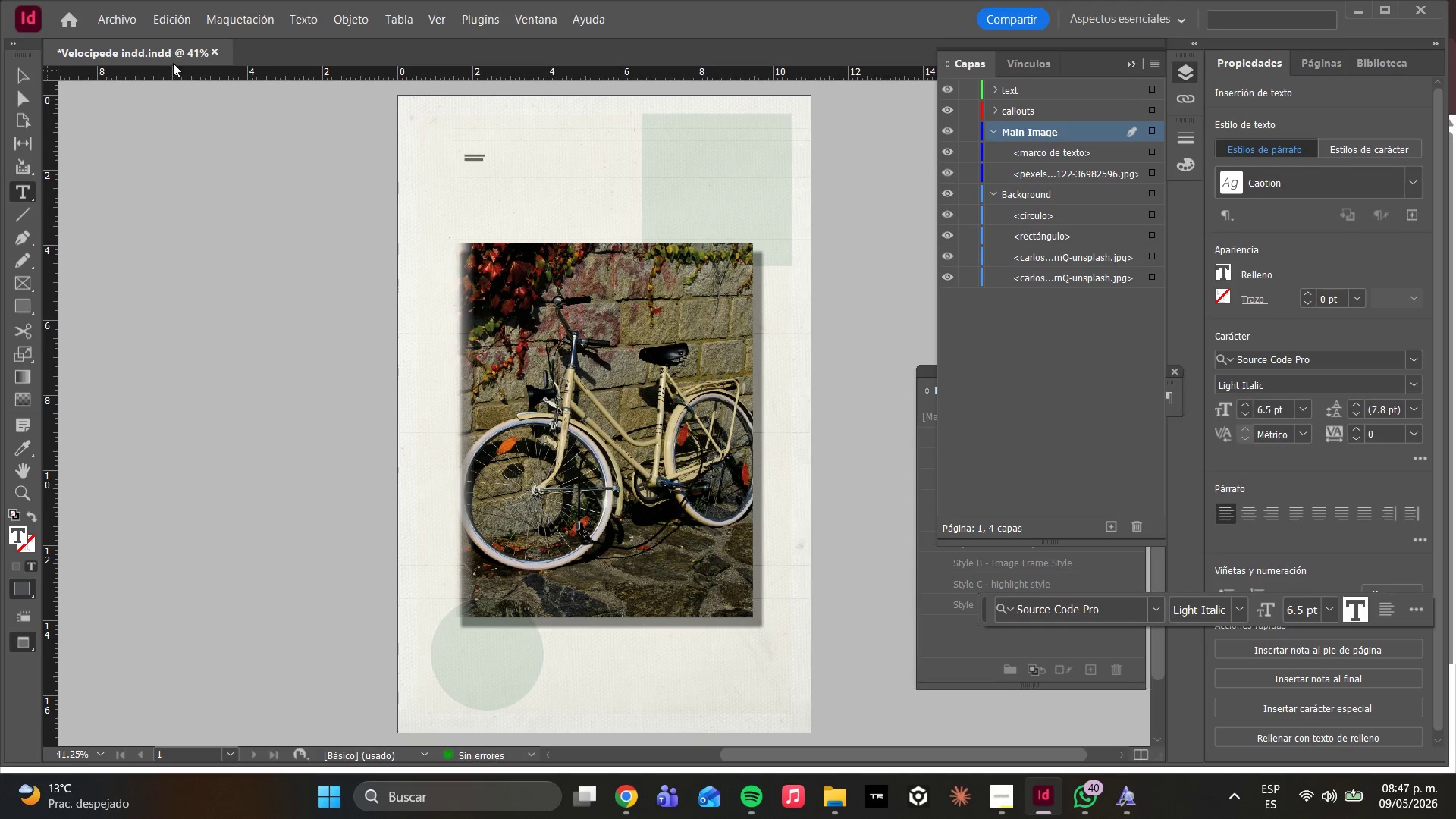 
key(Control+A)
 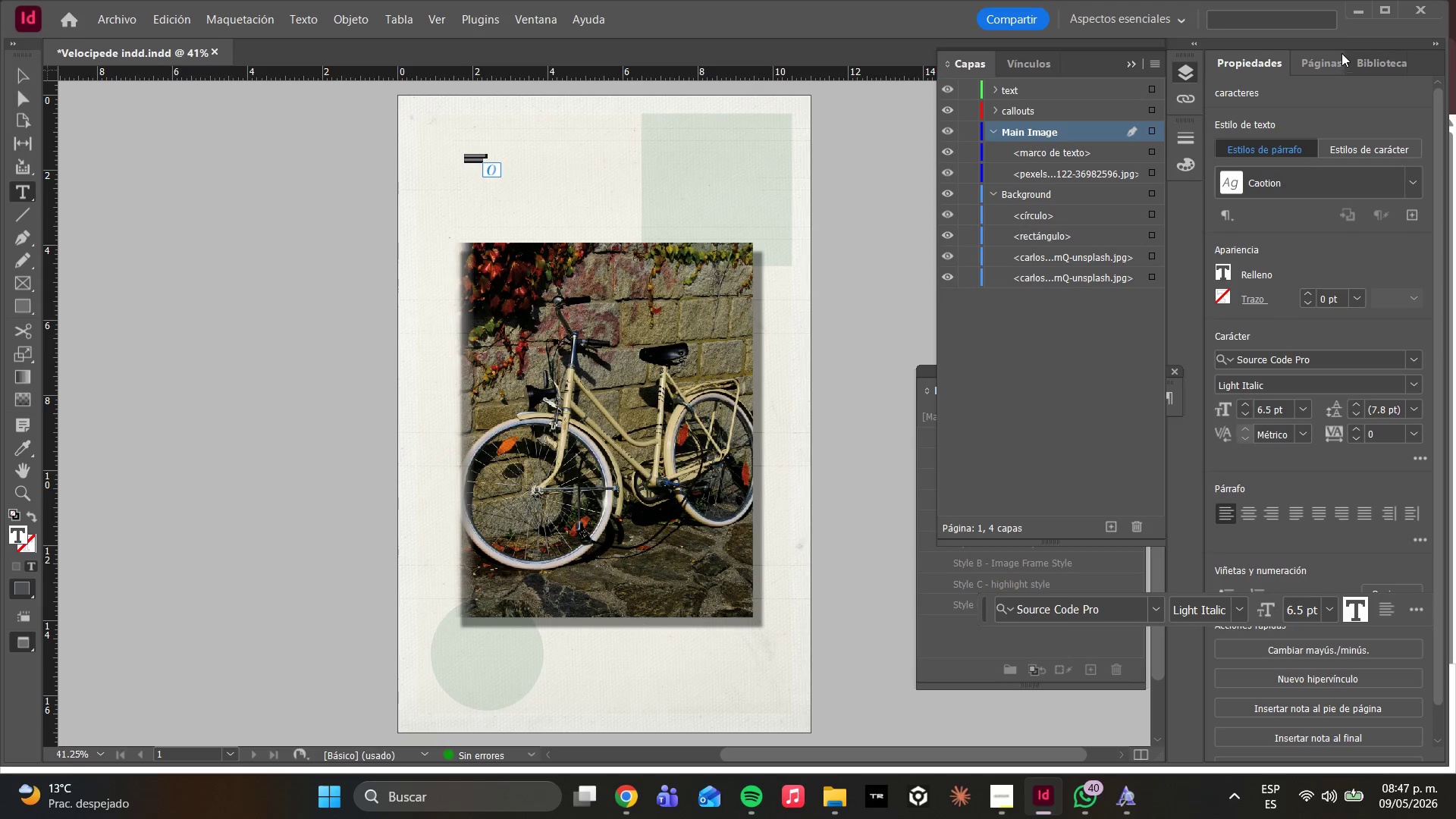 
left_click([1409, 173])
 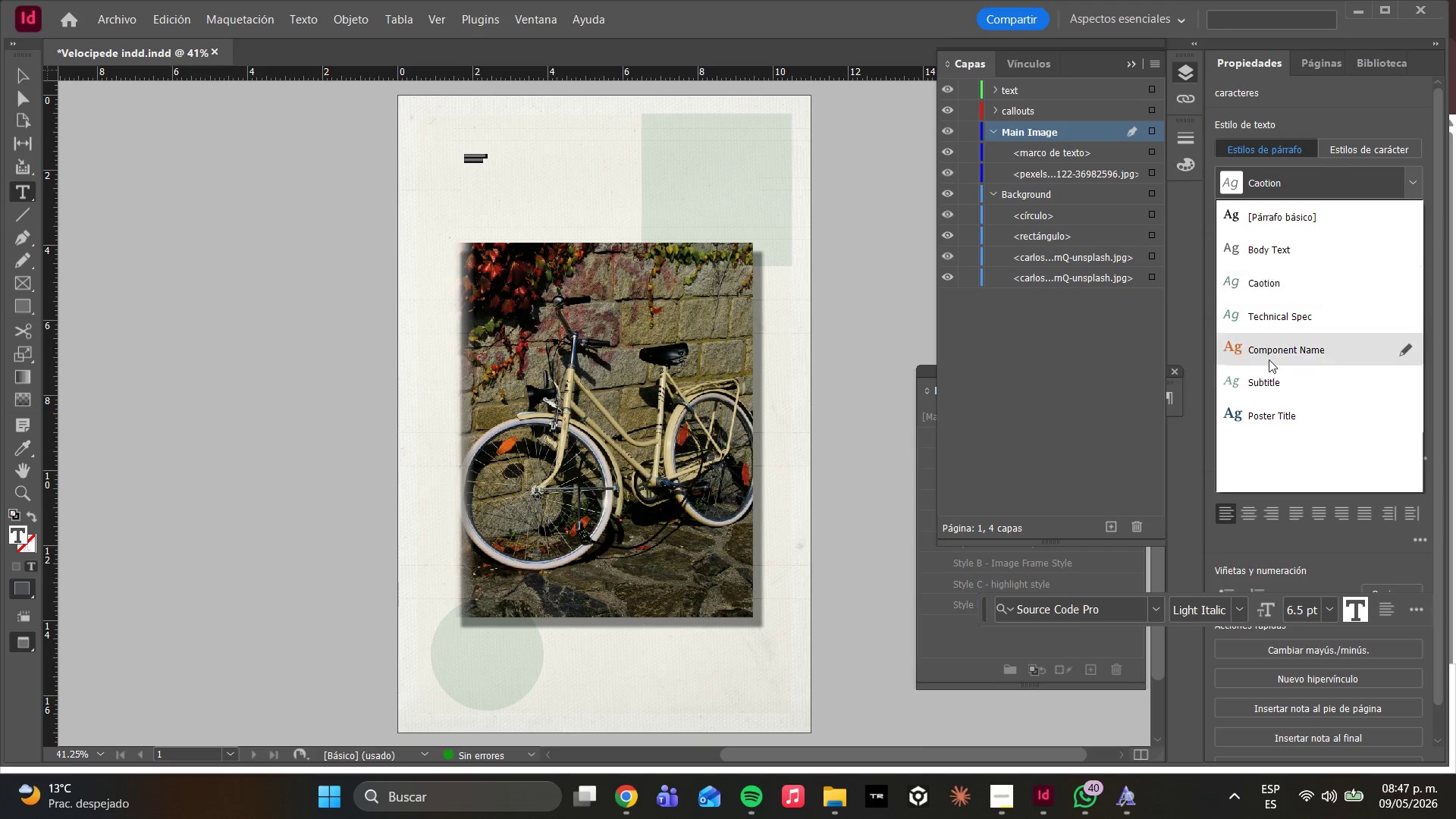 
left_click([1267, 414])
 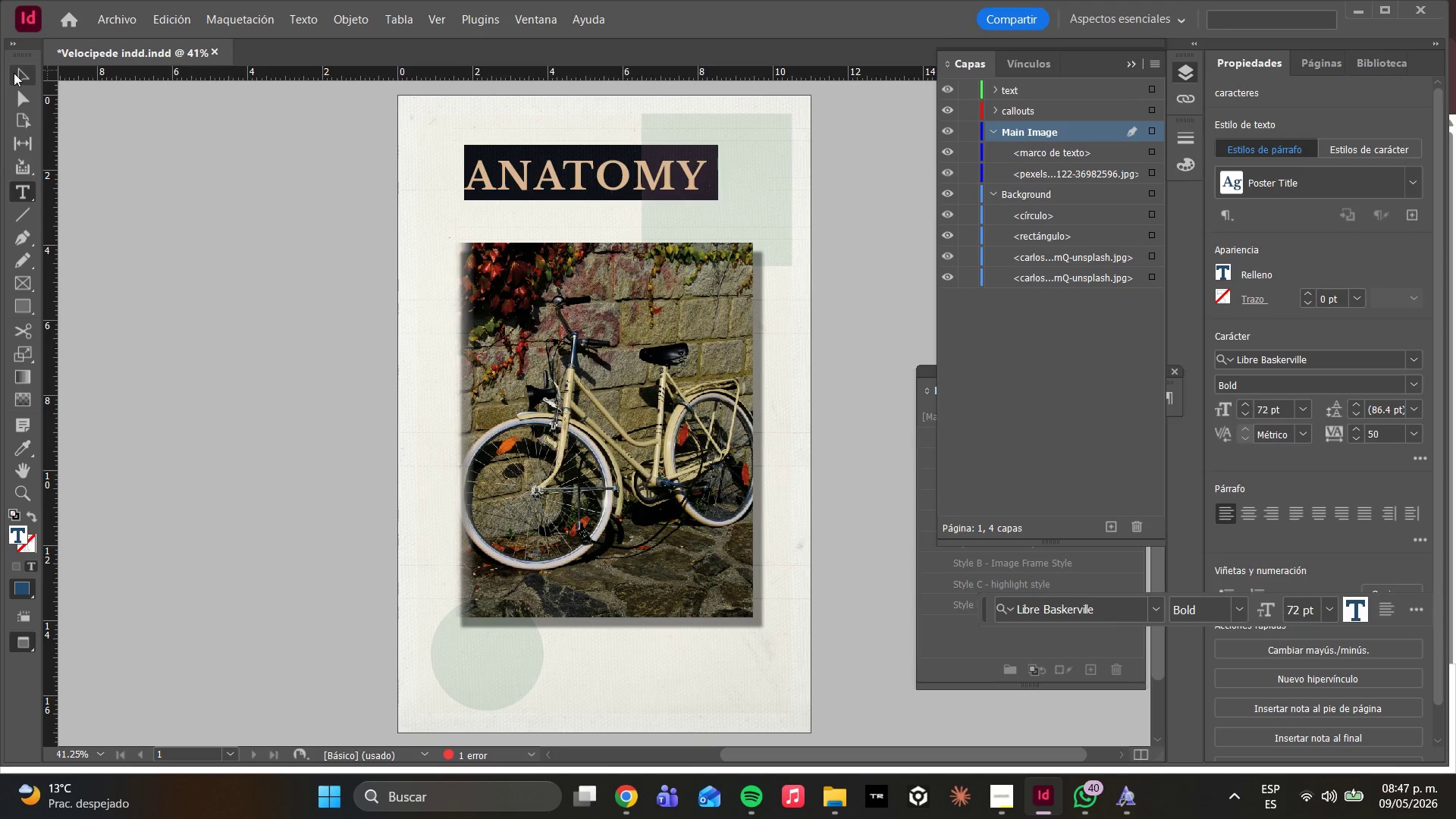 
left_click([21, 102])
 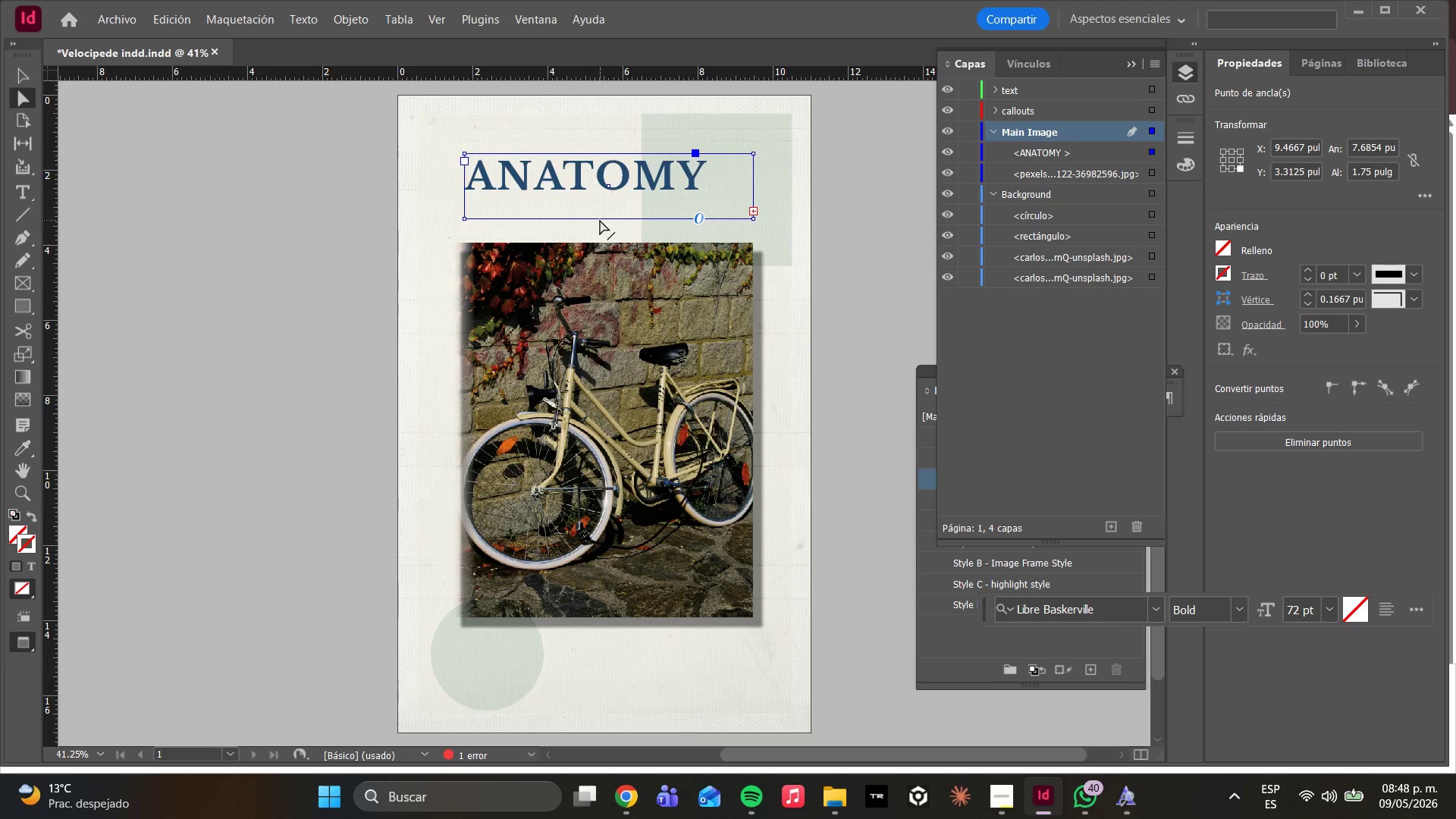 
left_click_drag(start_coordinate=[599, 219], to_coordinate=[595, 353])
 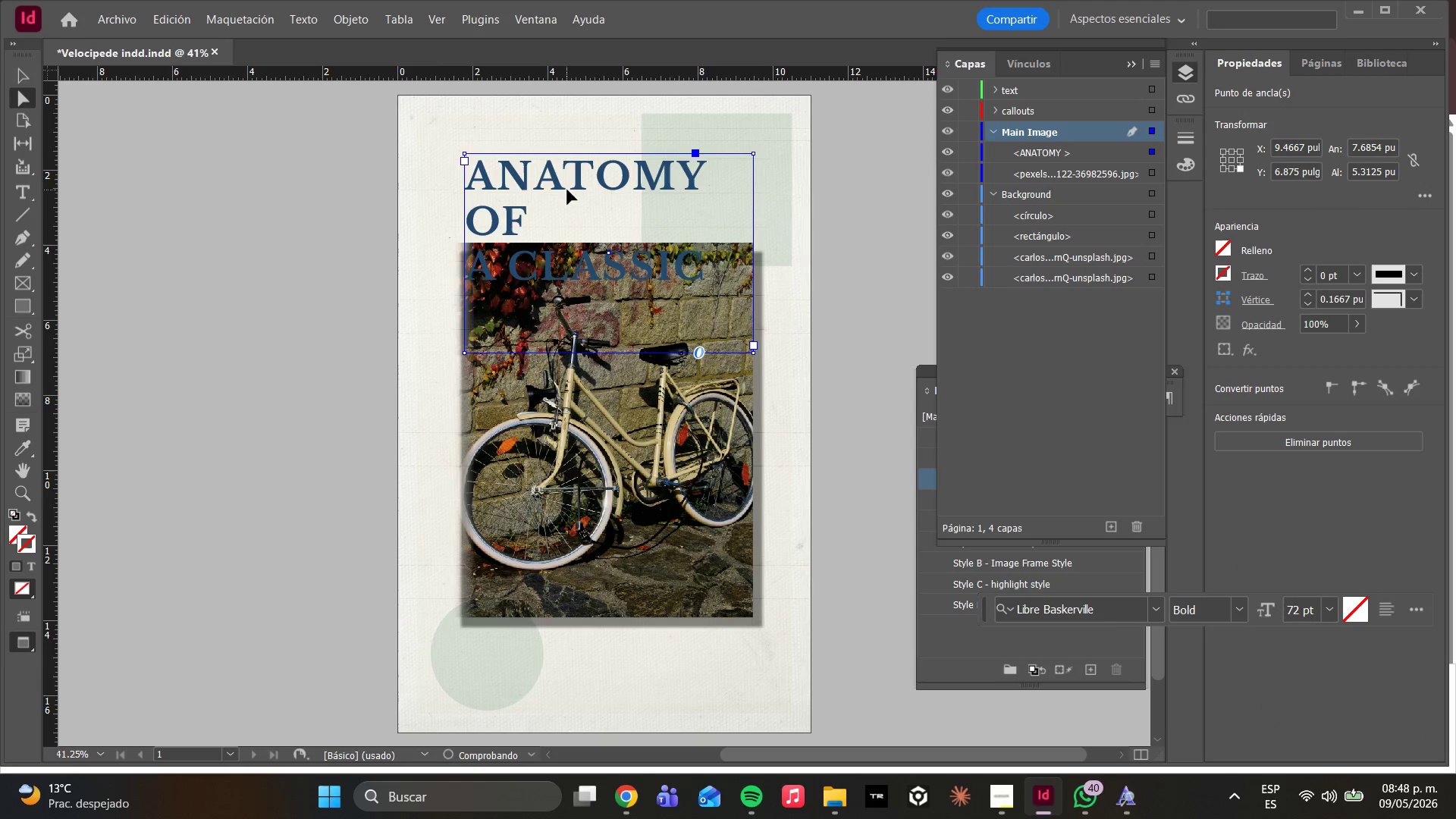 
hold_key(key=ShiftLeft, duration=1.09)
 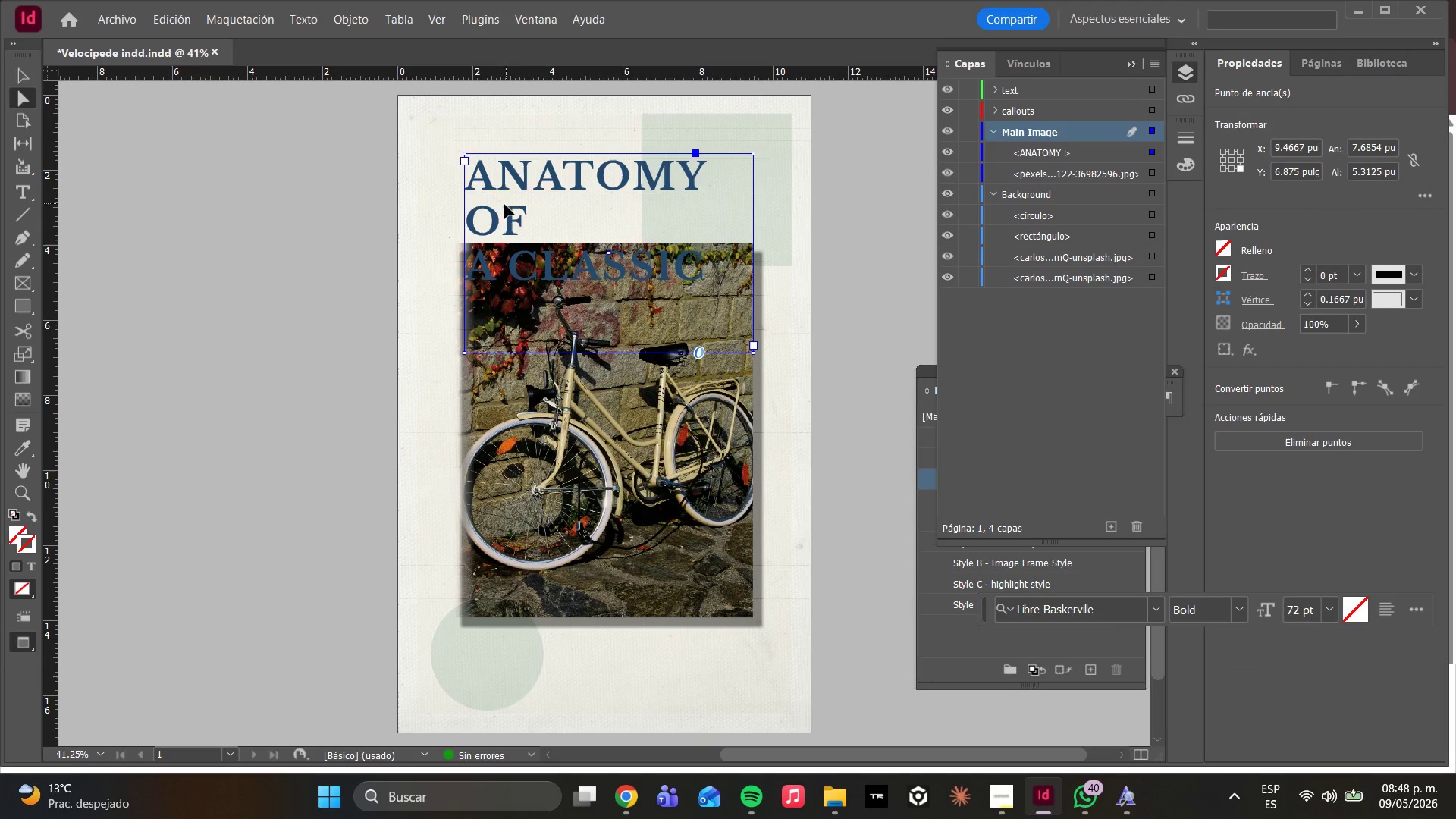 
left_click_drag(start_coordinate=[278, 222], to_coordinate=[282, 222])
 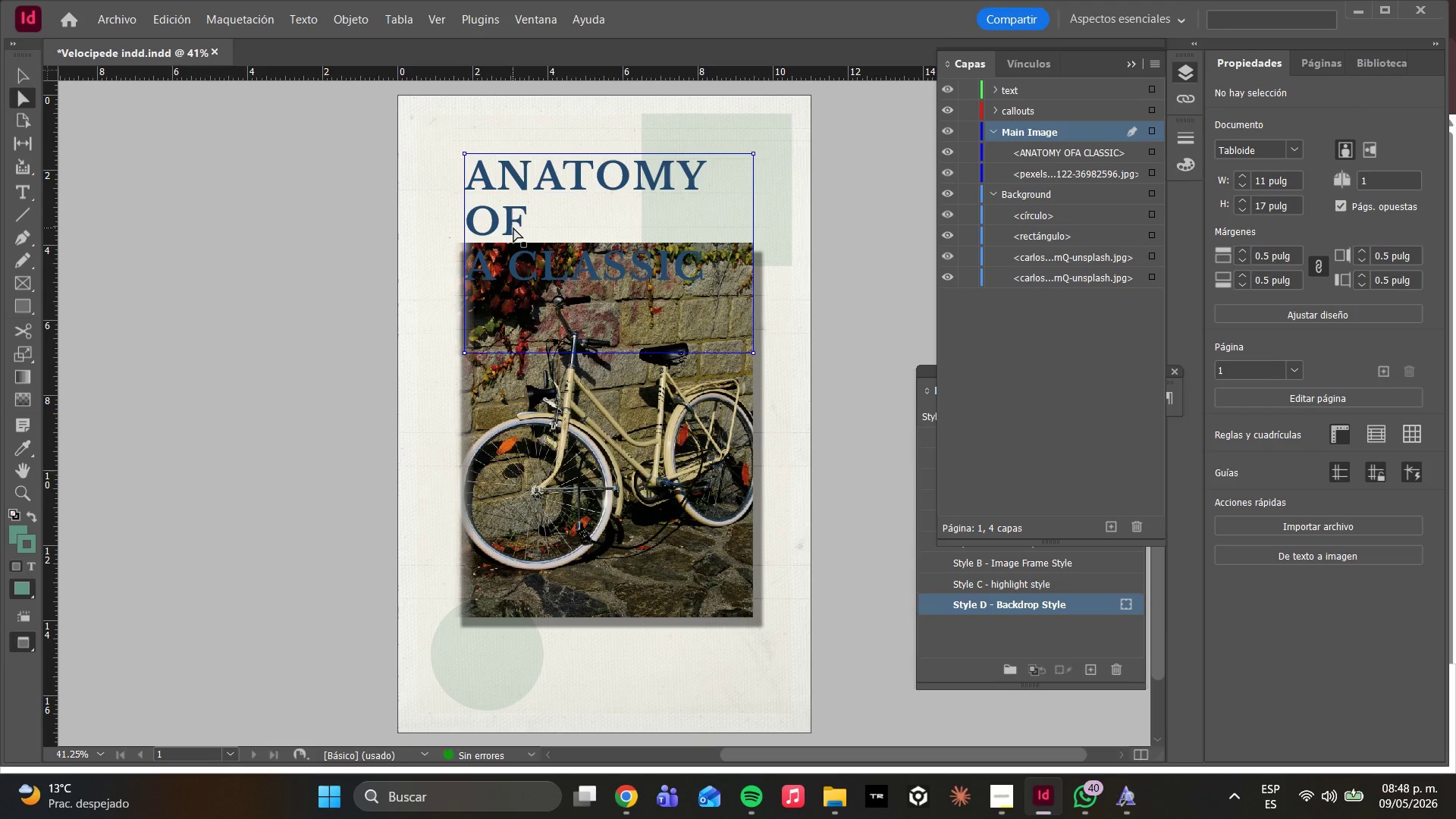 
left_click([513, 228])
 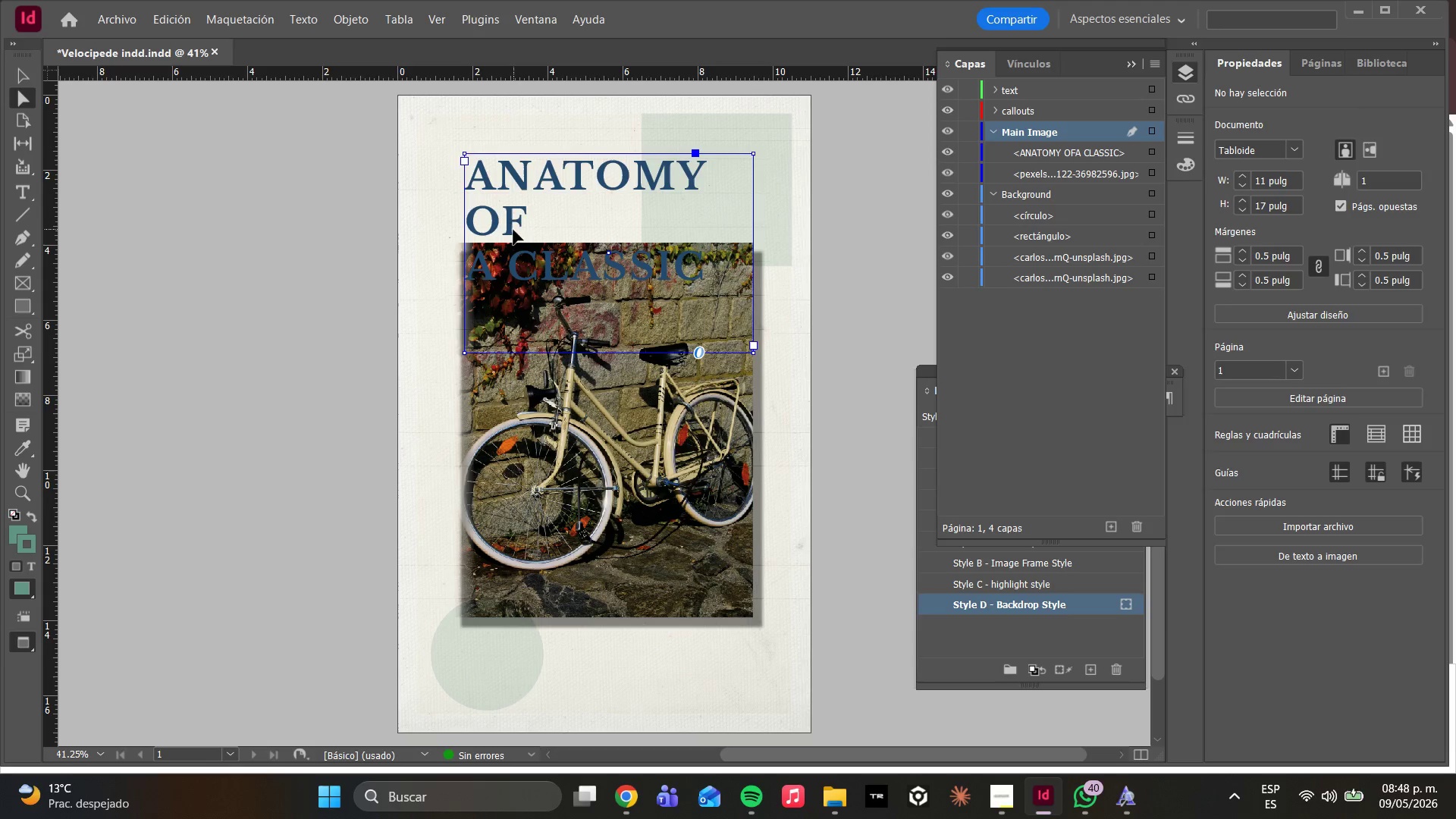 
left_click_drag(start_coordinate=[515, 230], to_coordinate=[513, 189])
 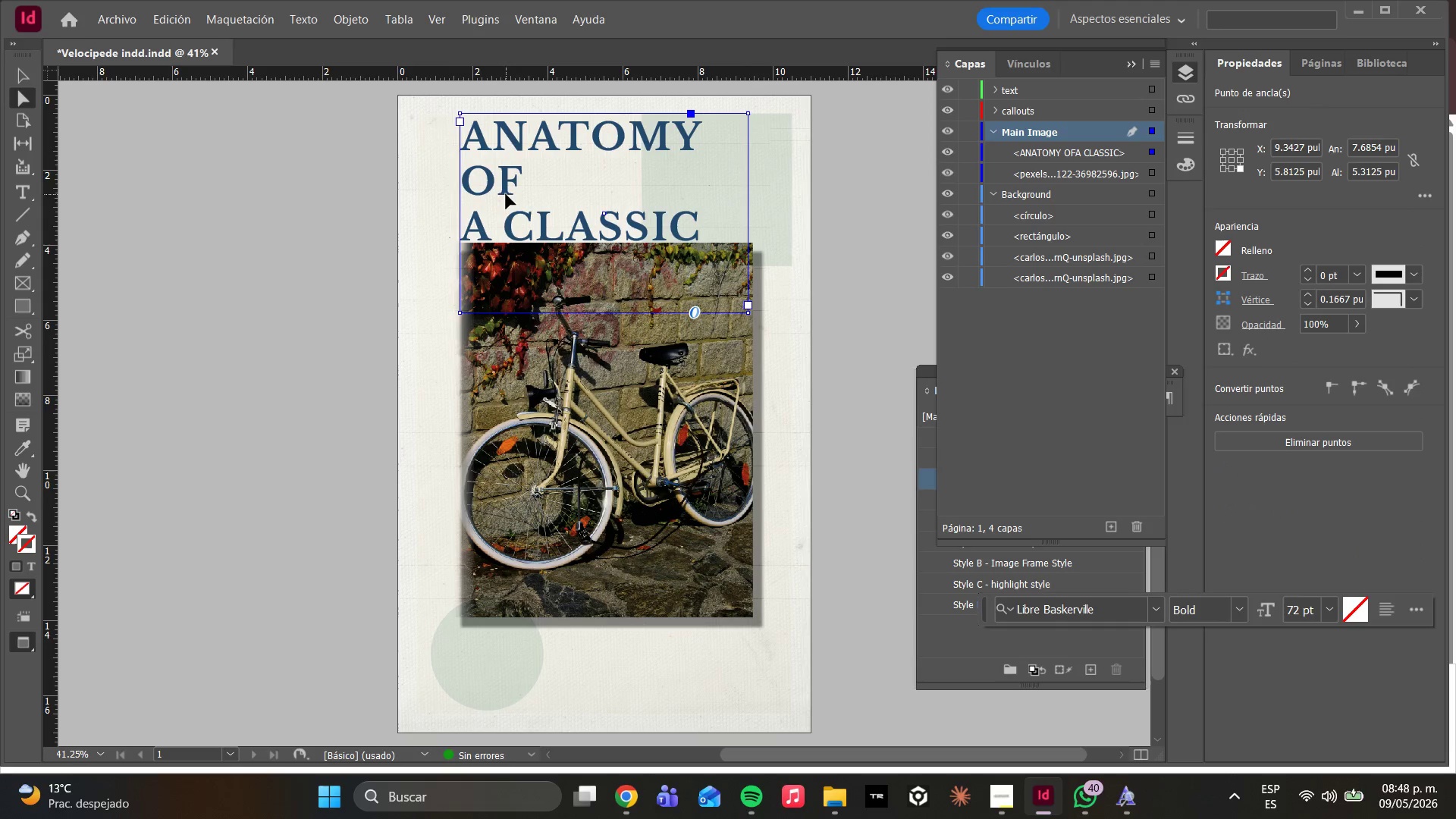 
left_click_drag(start_coordinate=[502, 189], to_coordinate=[504, 184])
 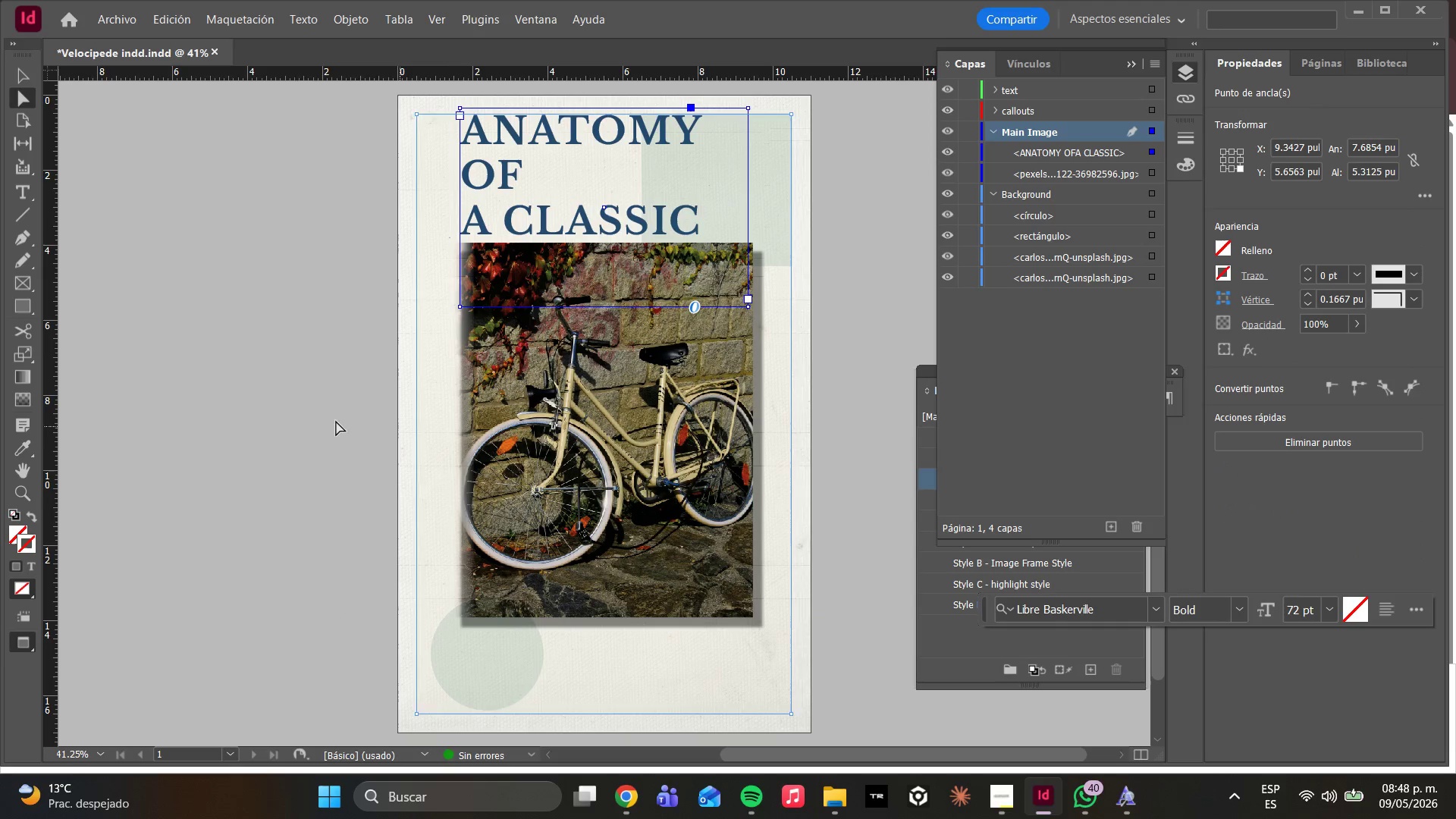 
left_click([268, 379])
 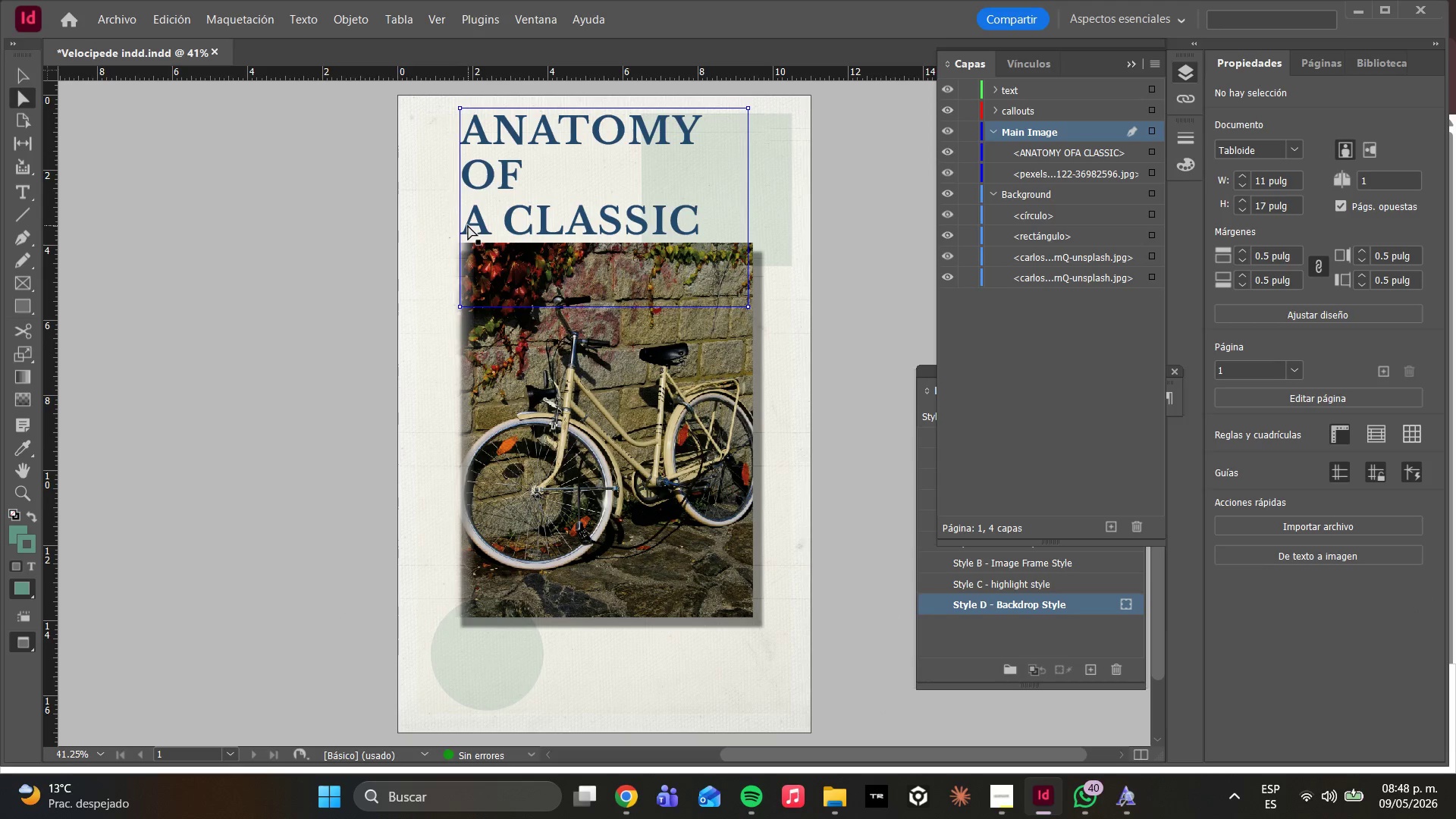 
double_click([468, 168])
 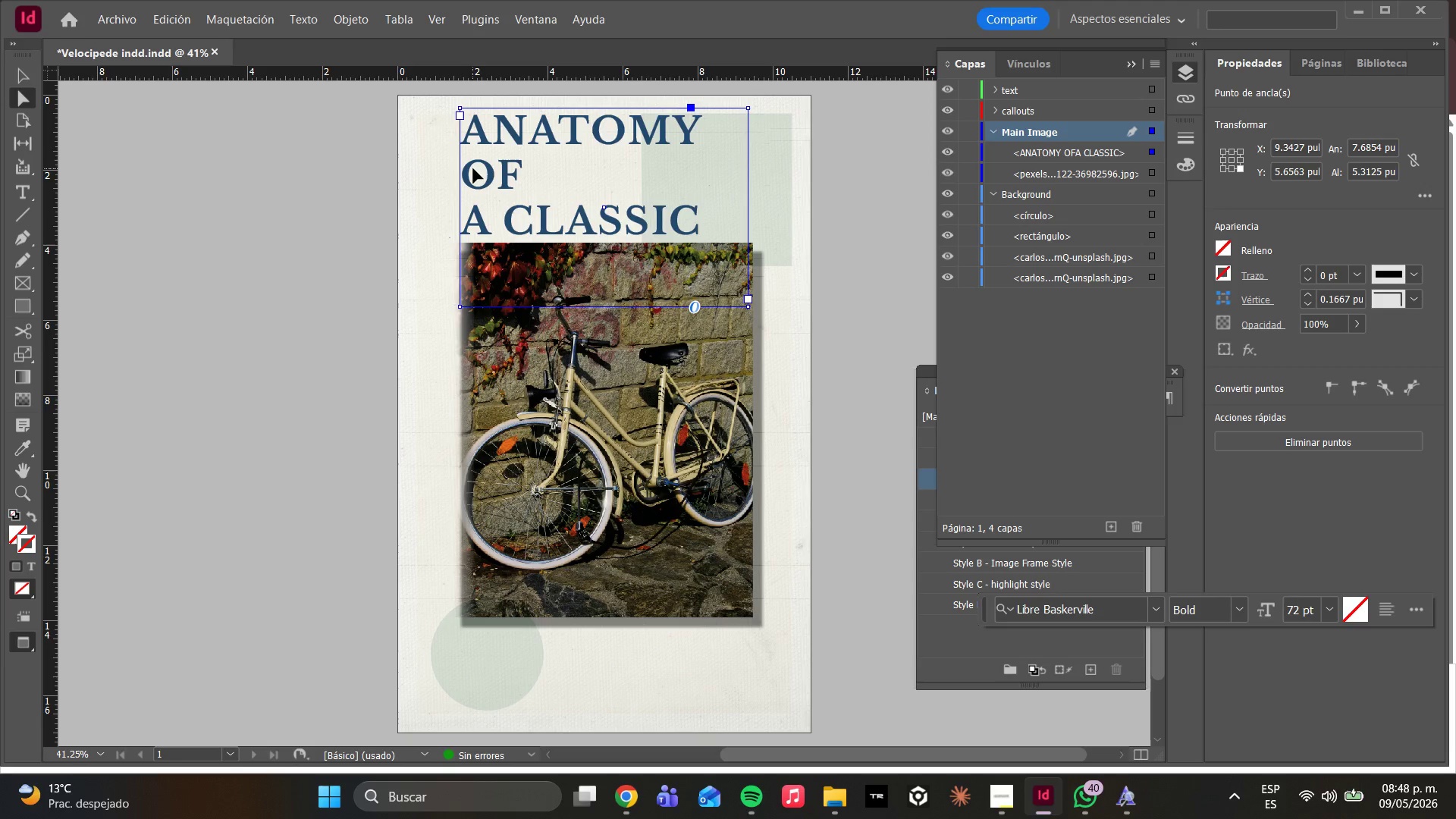 
double_click([473, 168])
 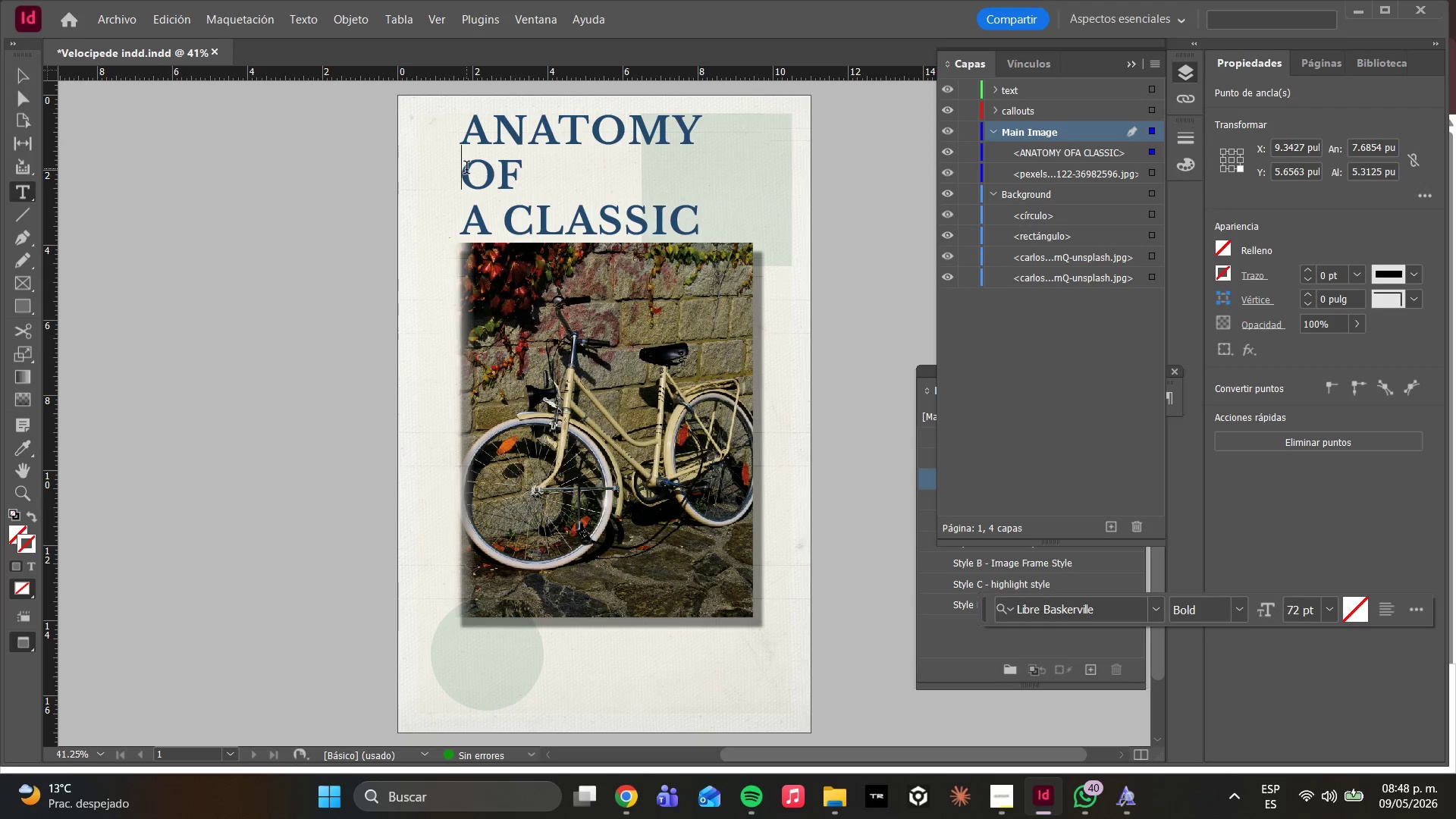 
key(Backspace)
 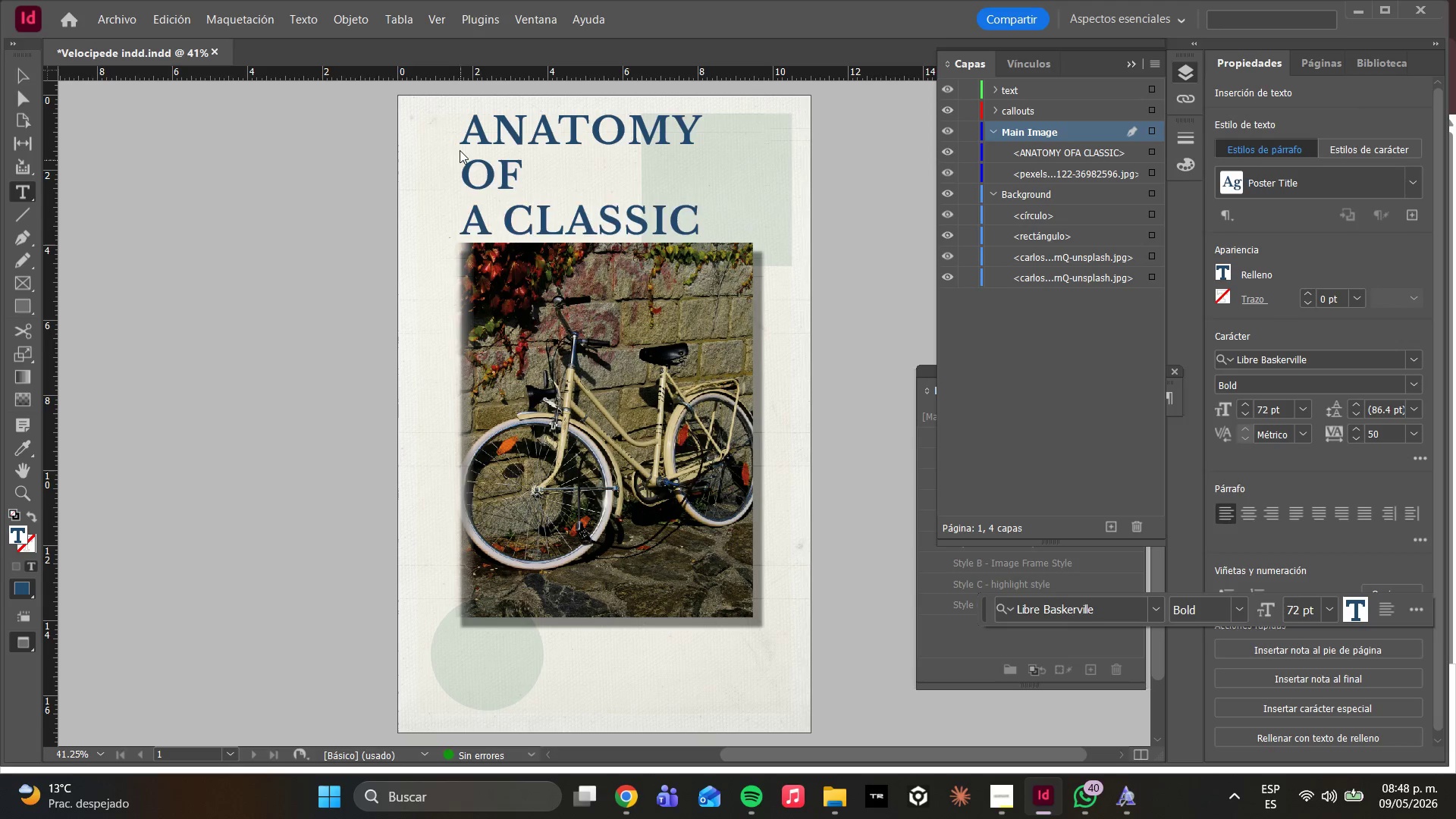 
key(Backspace)
 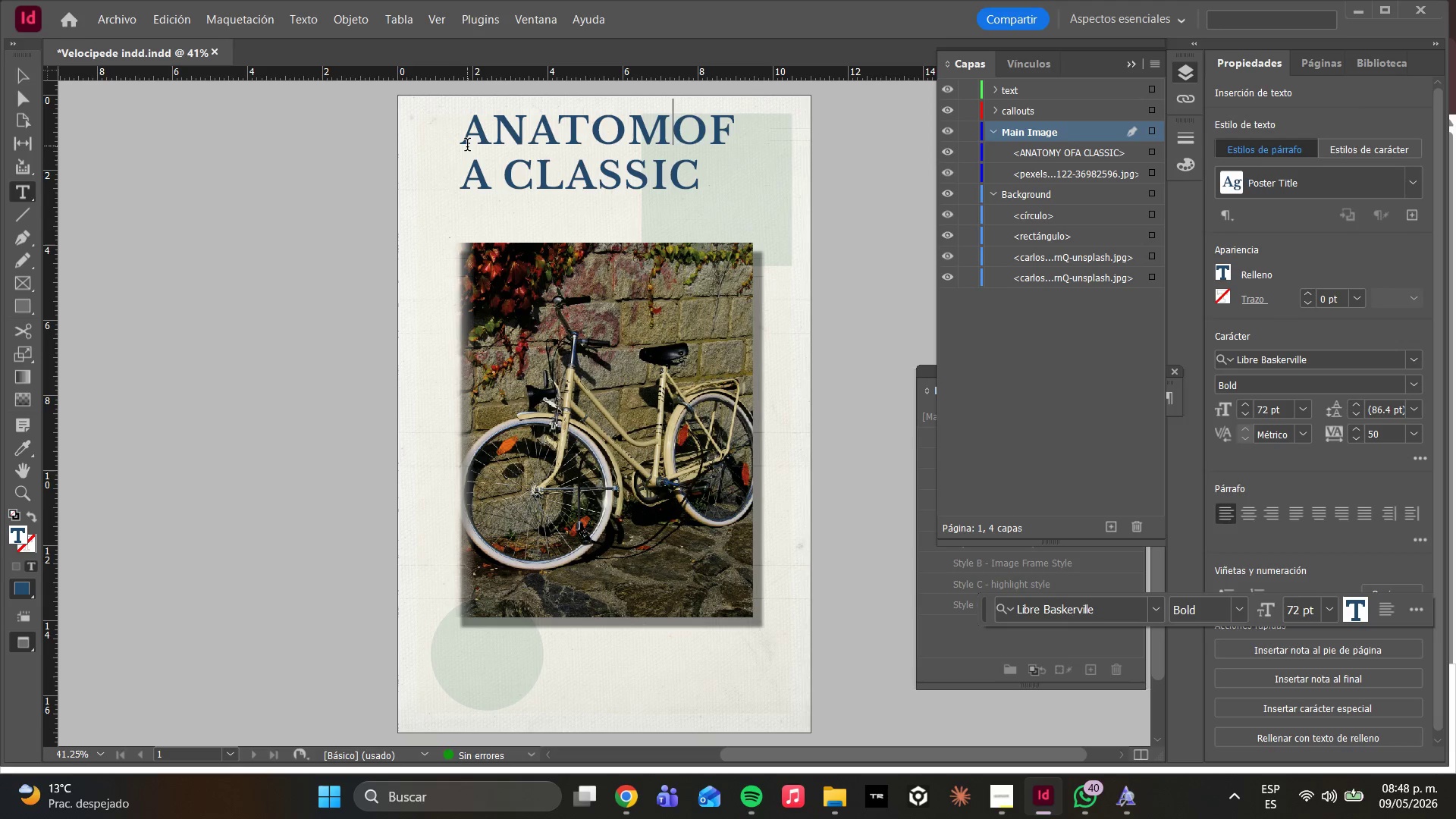 
key(Y)
 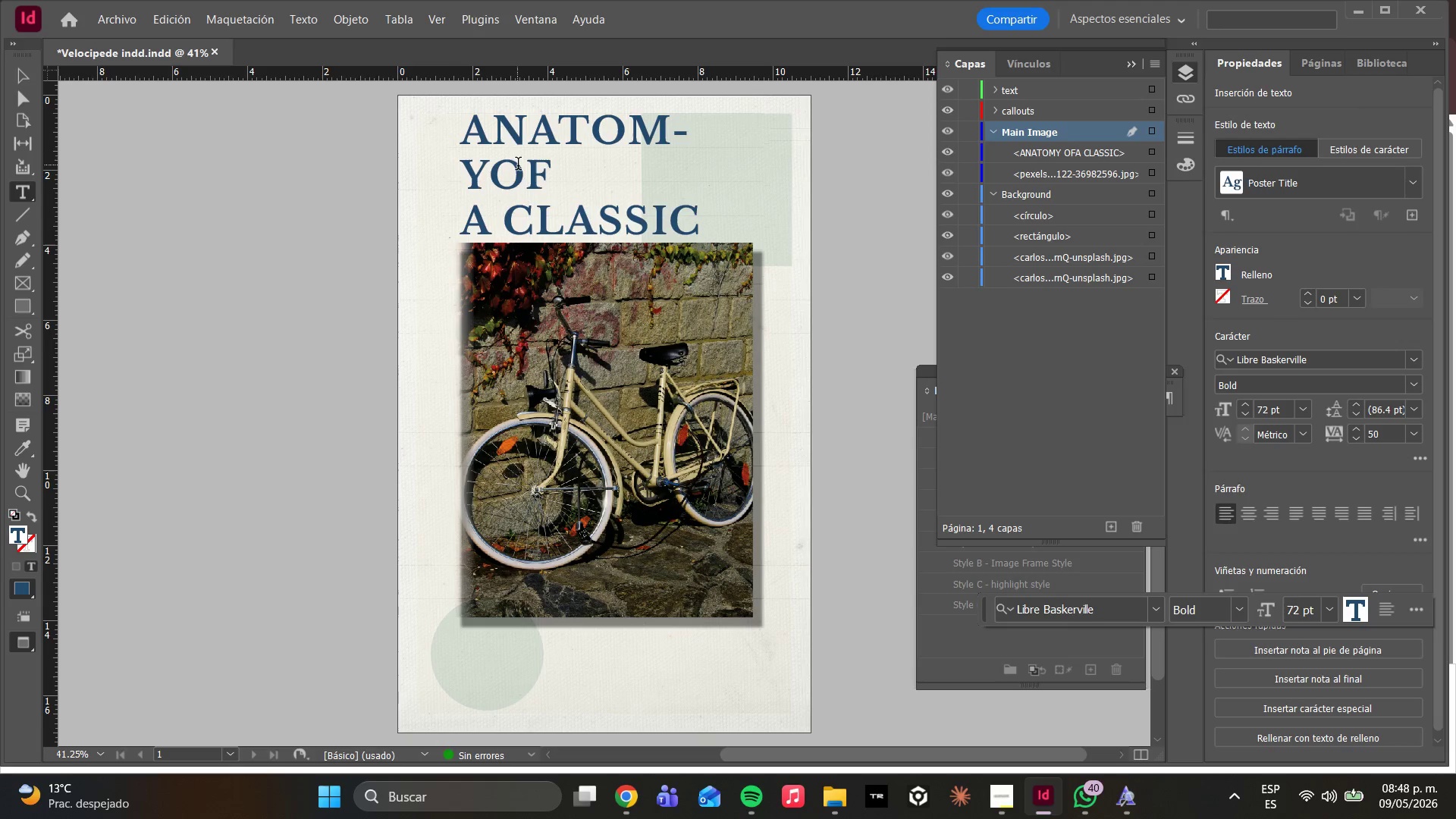 
key(Space)
 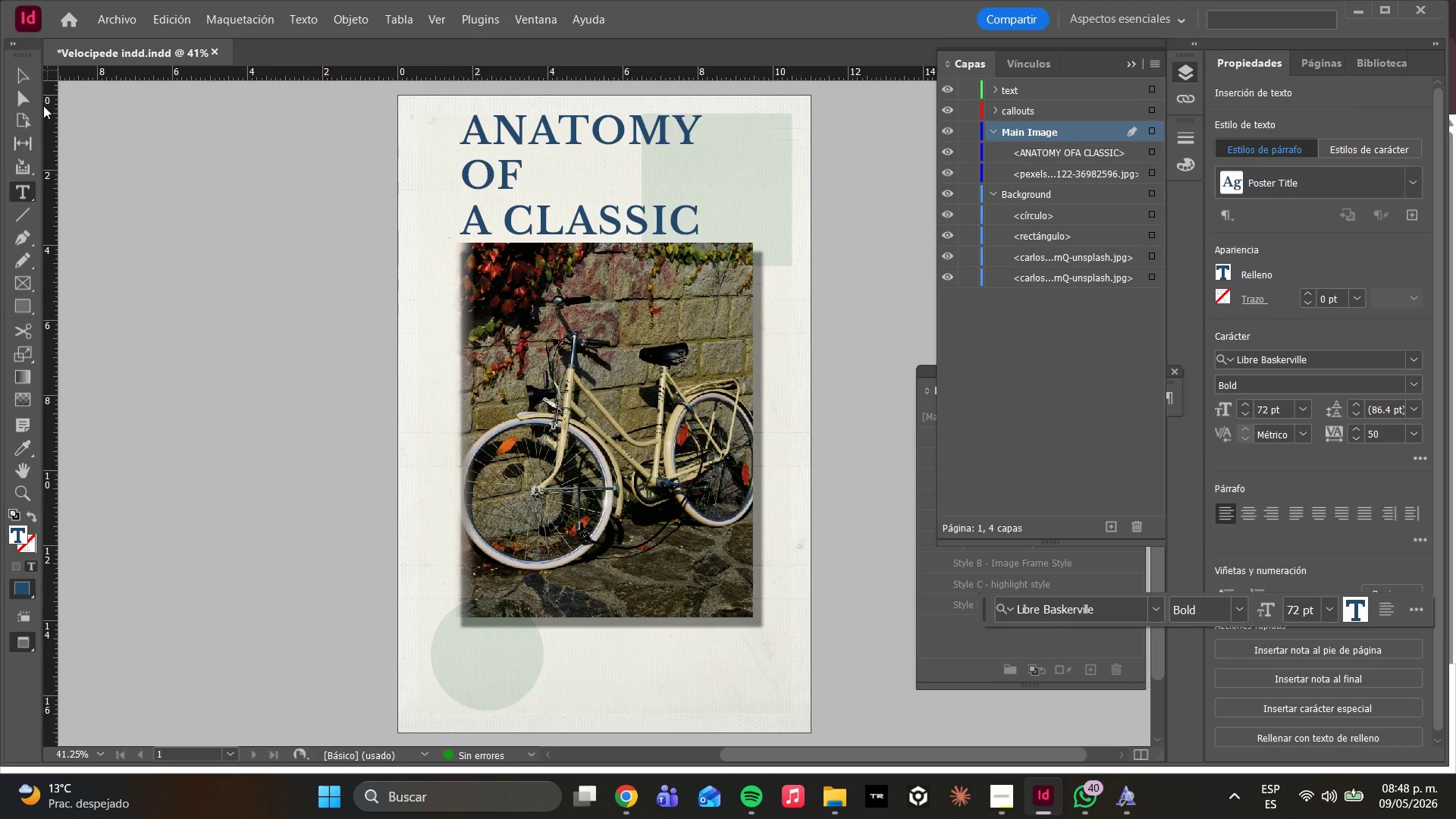 
left_click([19, 92])
 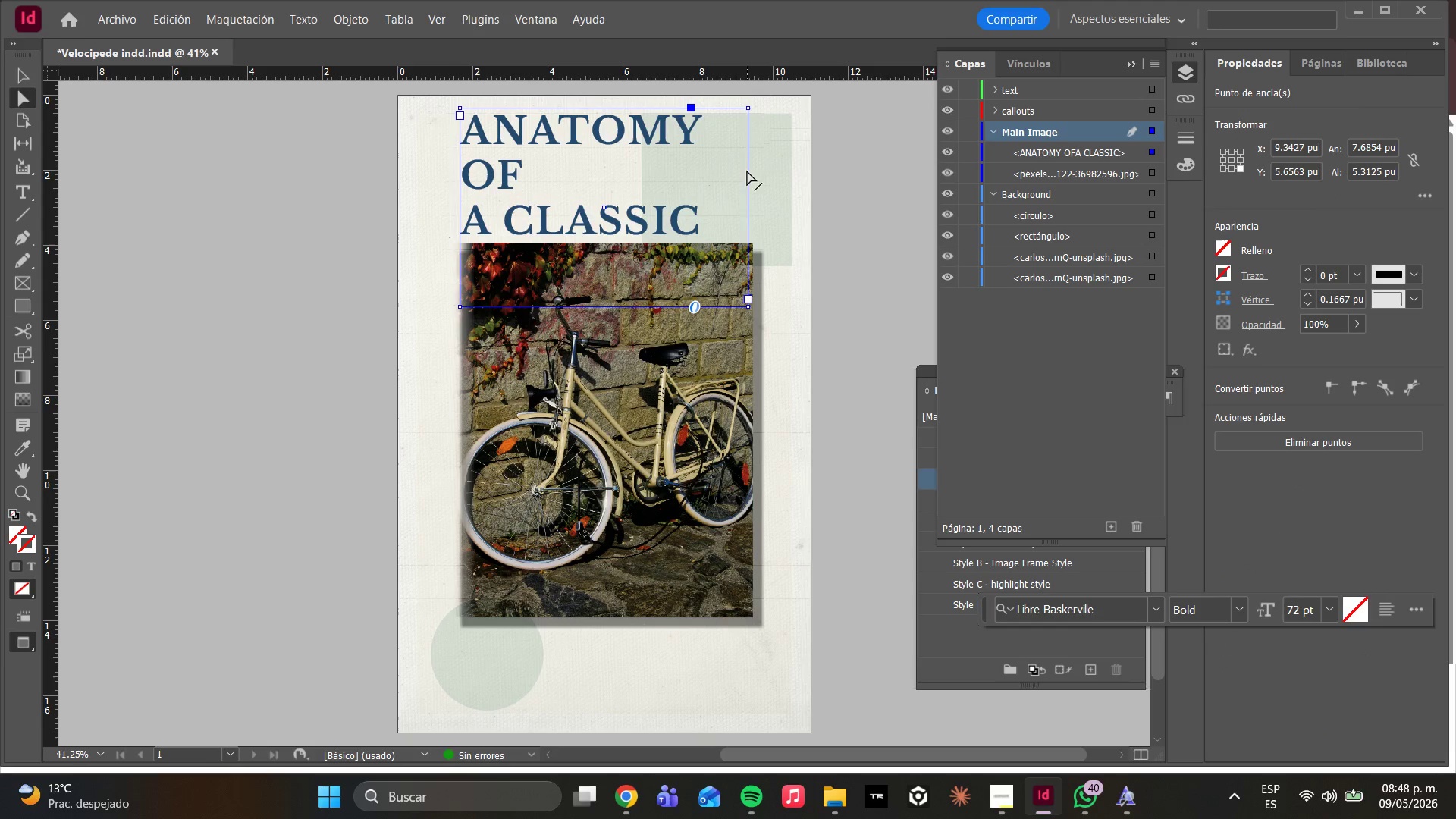 
left_click_drag(start_coordinate=[748, 171], to_coordinate=[850, 168])
 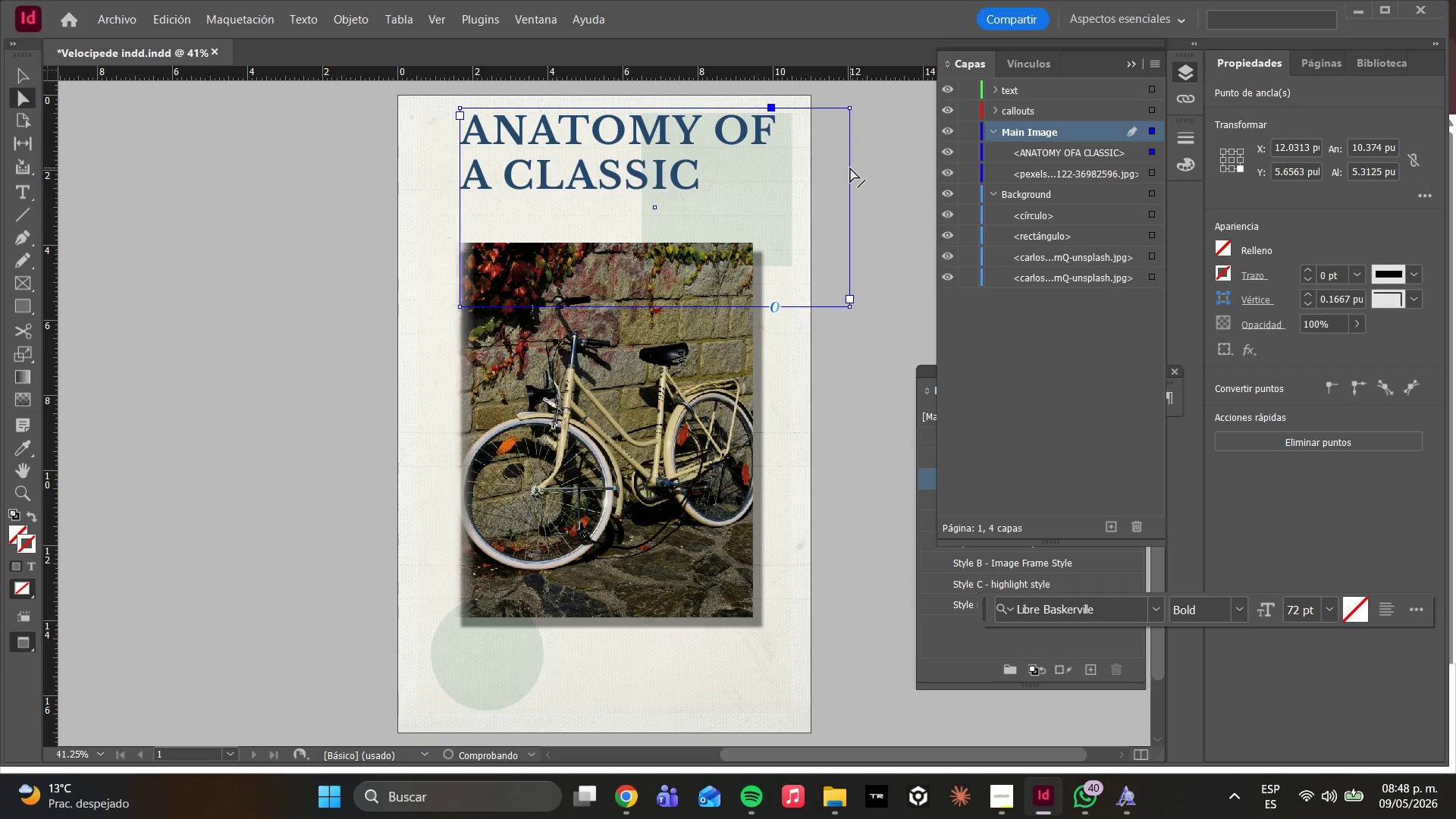 
hold_key(key=ShiftLeft, duration=0.94)
 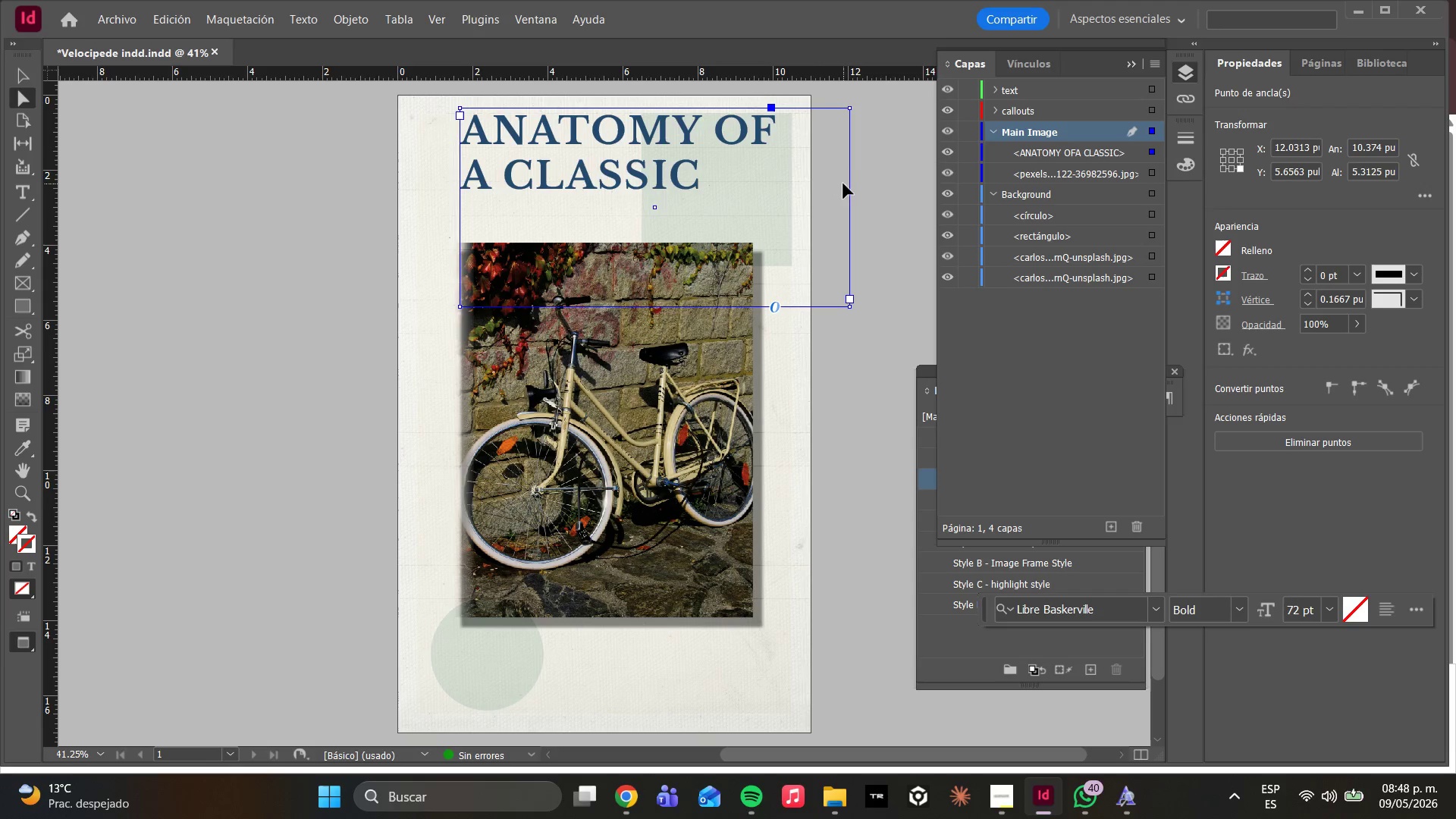 
left_click_drag(start_coordinate=[850, 186], to_coordinate=[795, 181])
 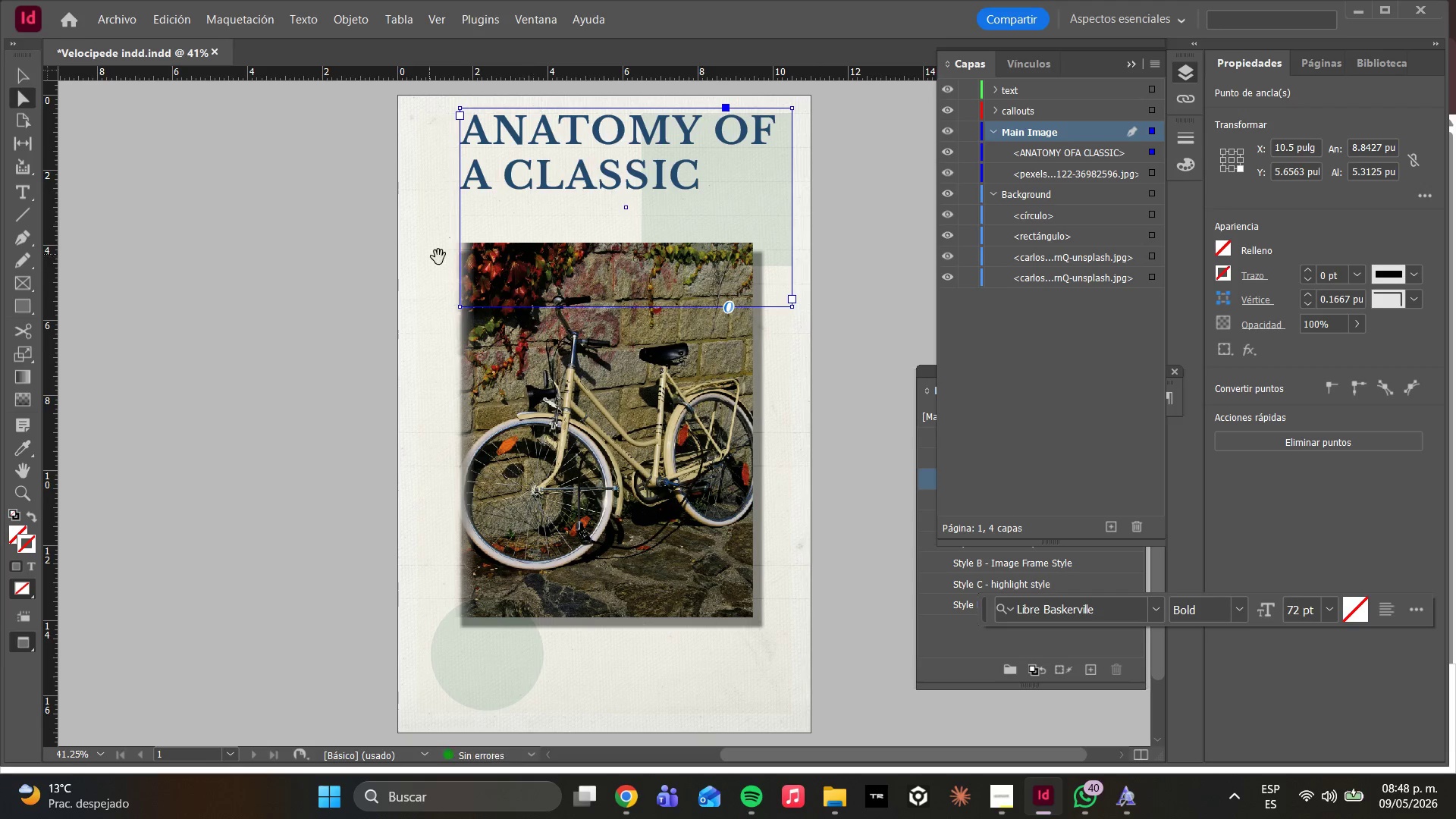 
hold_key(key=ShiftLeft, duration=1.12)
 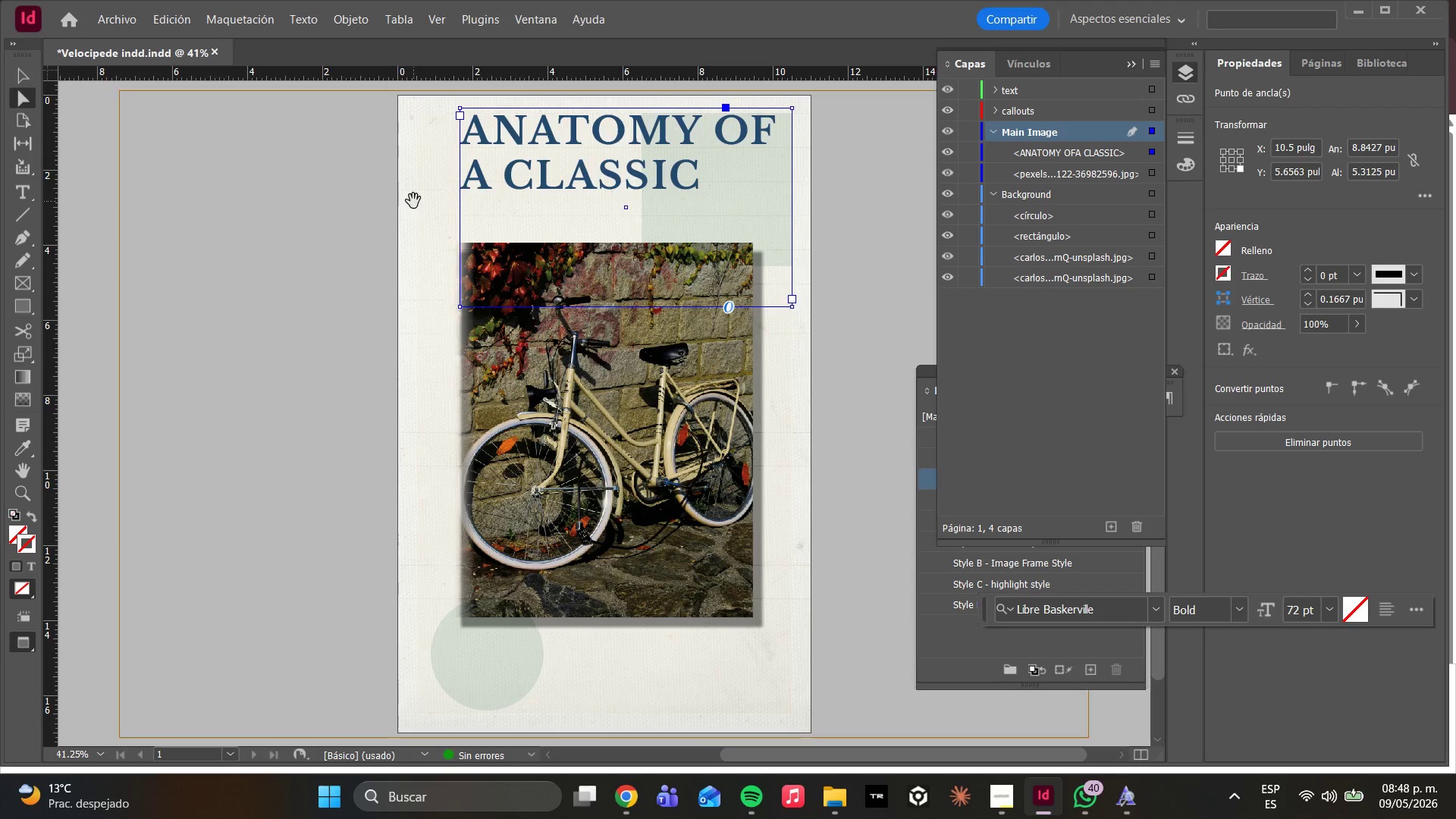 
left_click_drag(start_coordinate=[498, 164], to_coordinate=[499, 199])
 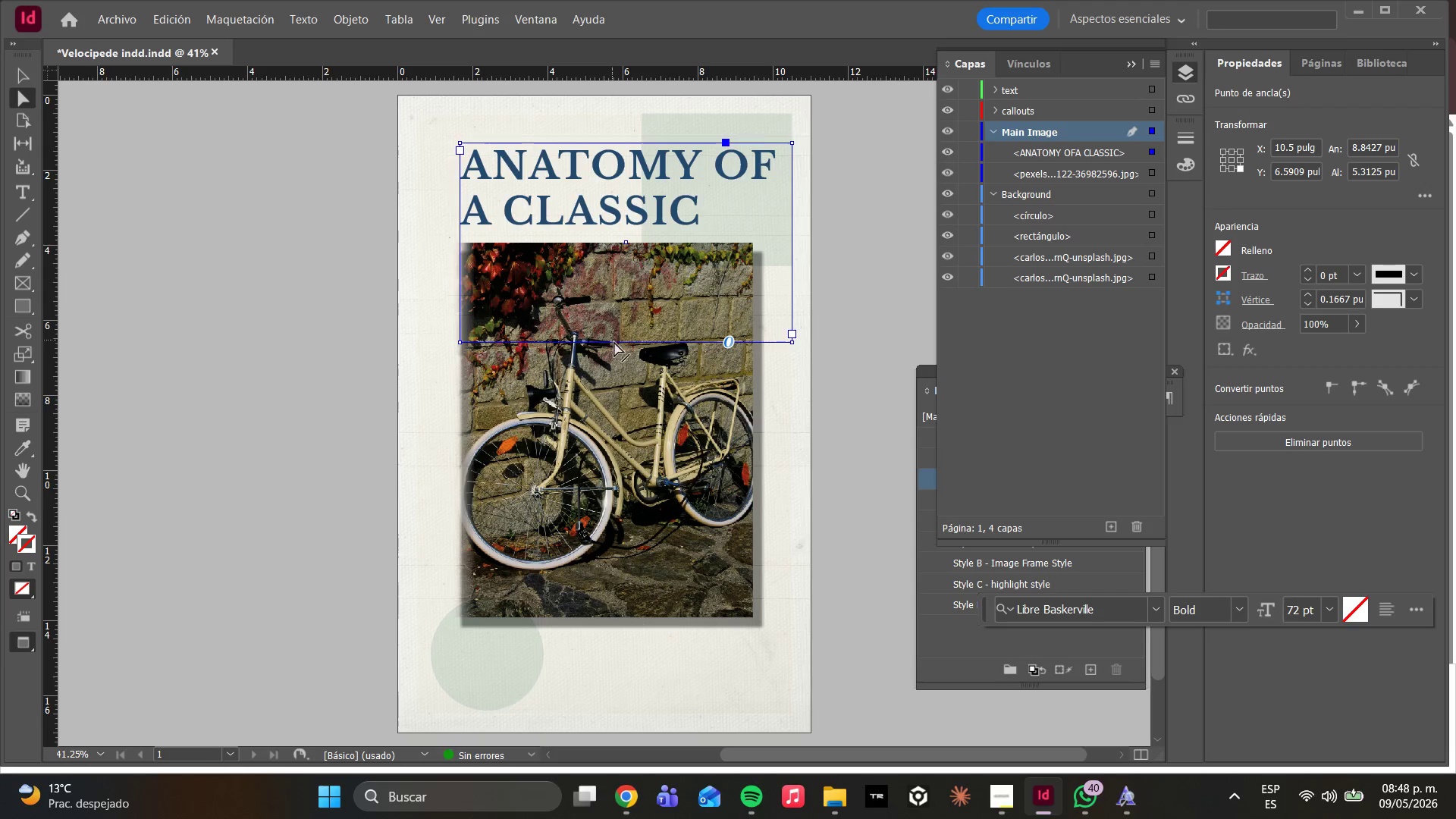 
left_click_drag(start_coordinate=[614, 342], to_coordinate=[616, 322])
 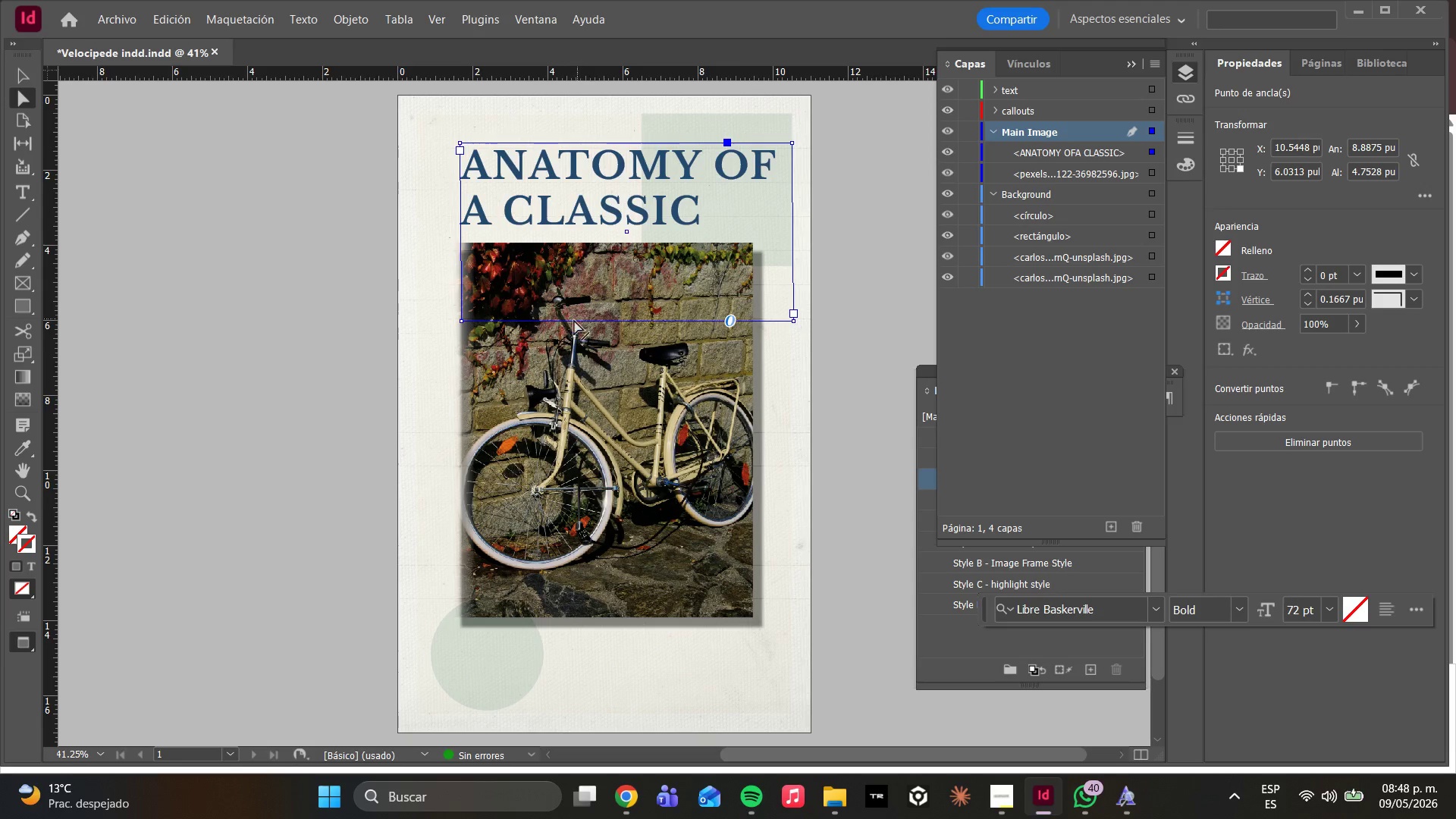 
hold_key(key=ShiftLeft, duration=0.61)
 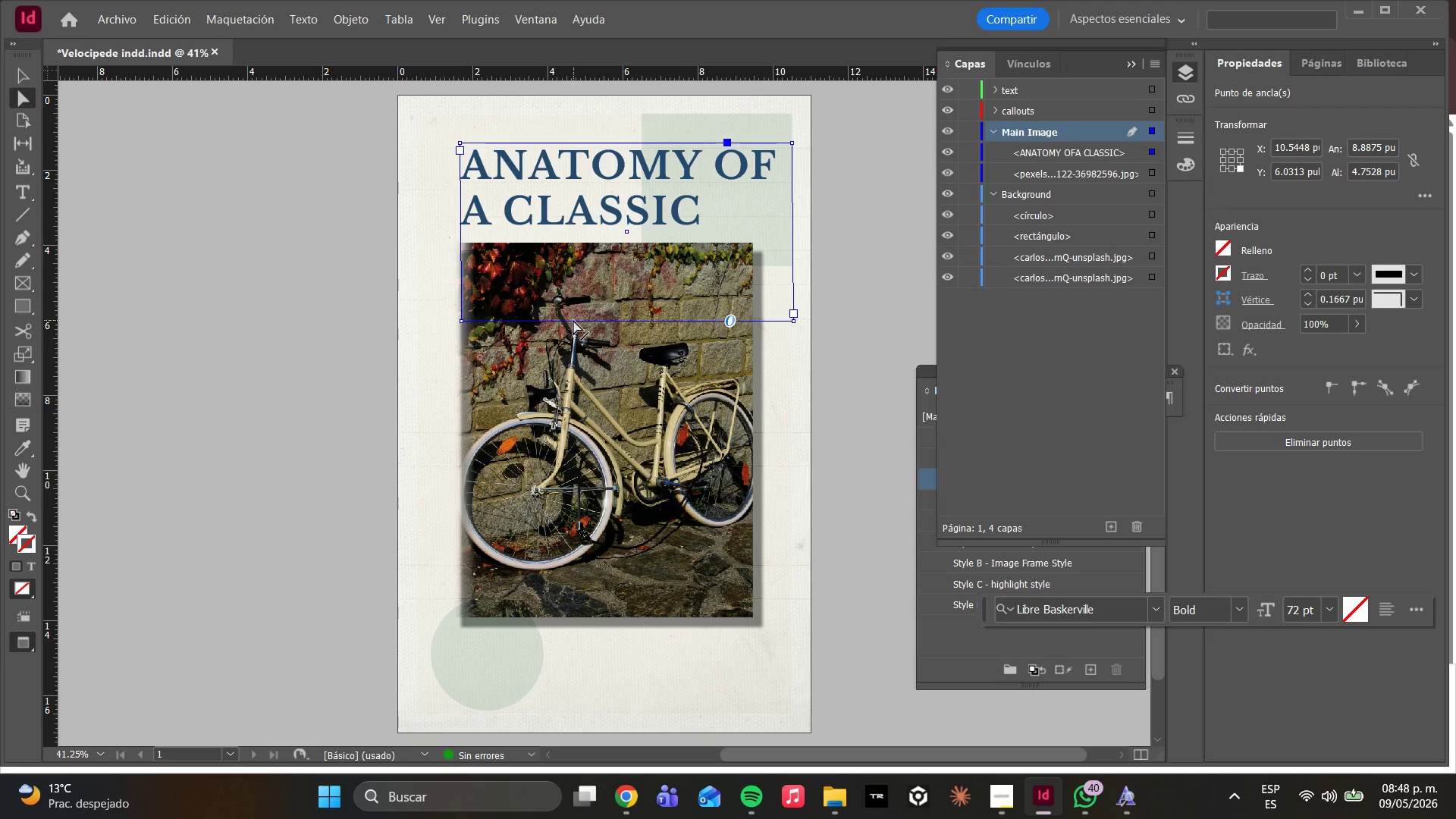 
left_click_drag(start_coordinate=[573, 320], to_coordinate=[566, 239])
 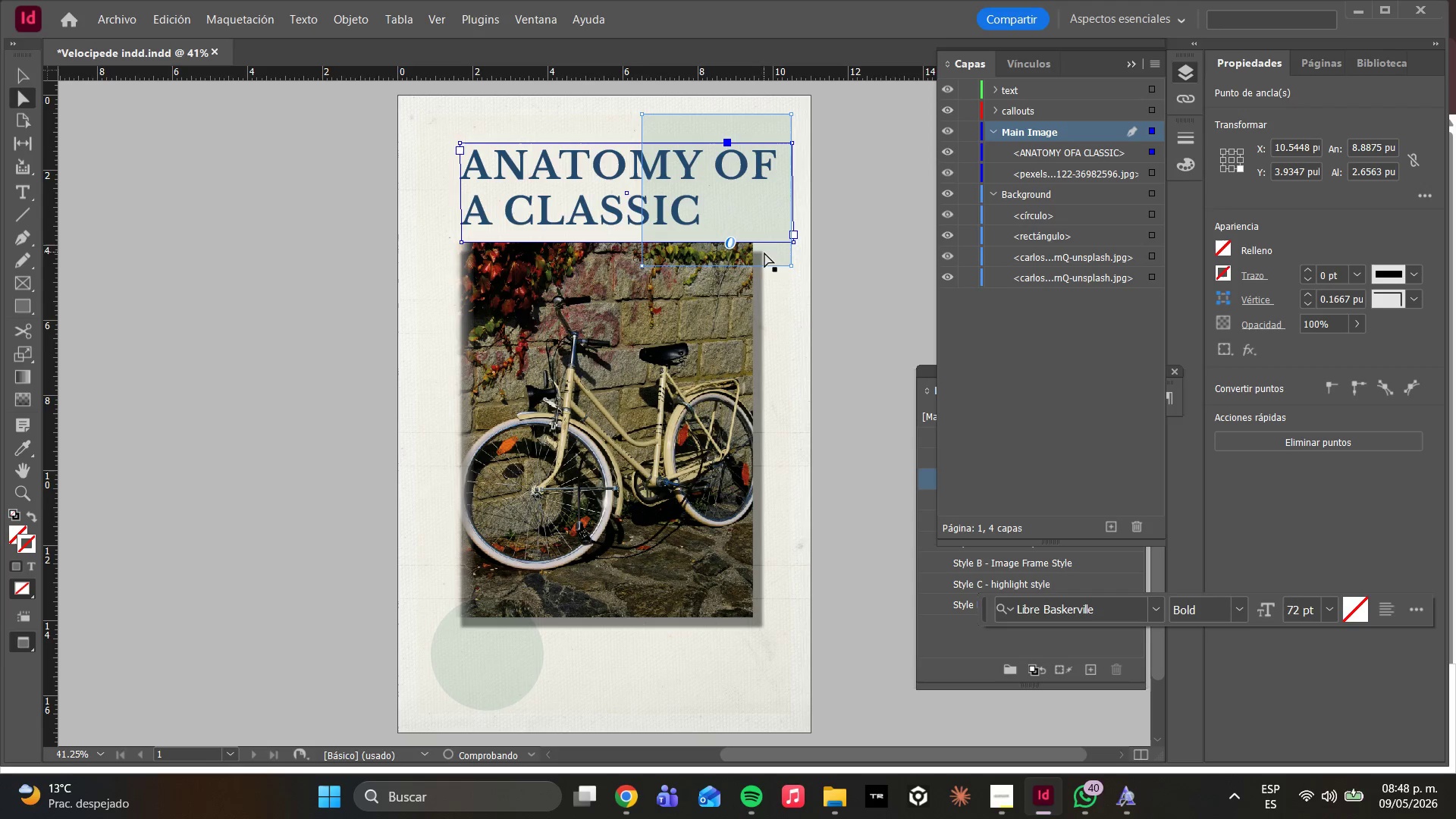 
hold_key(key=ShiftLeft, duration=3.02)
 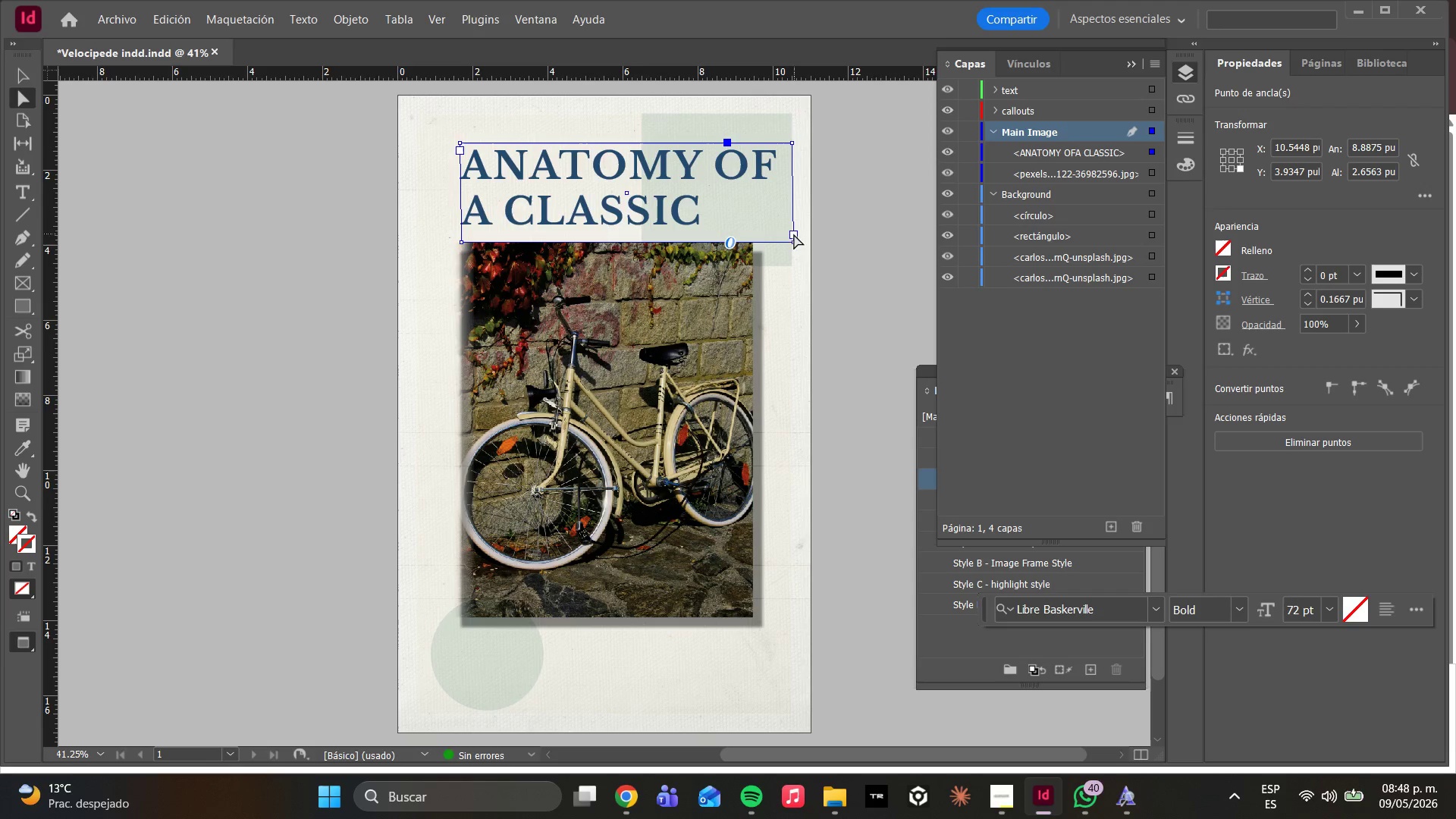 
left_click([793, 240])
 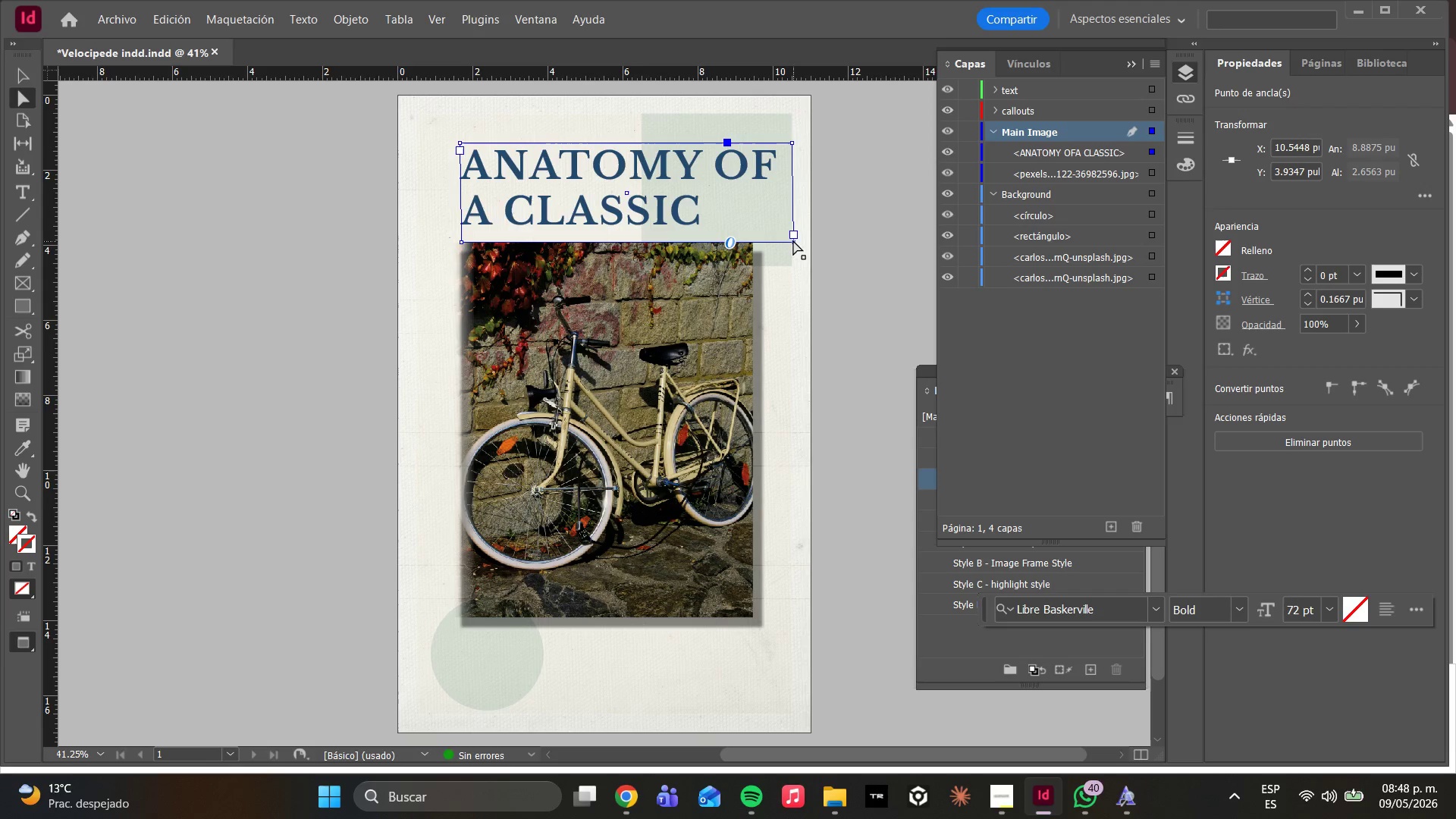 
left_click_drag(start_coordinate=[793, 242], to_coordinate=[790, 246])
 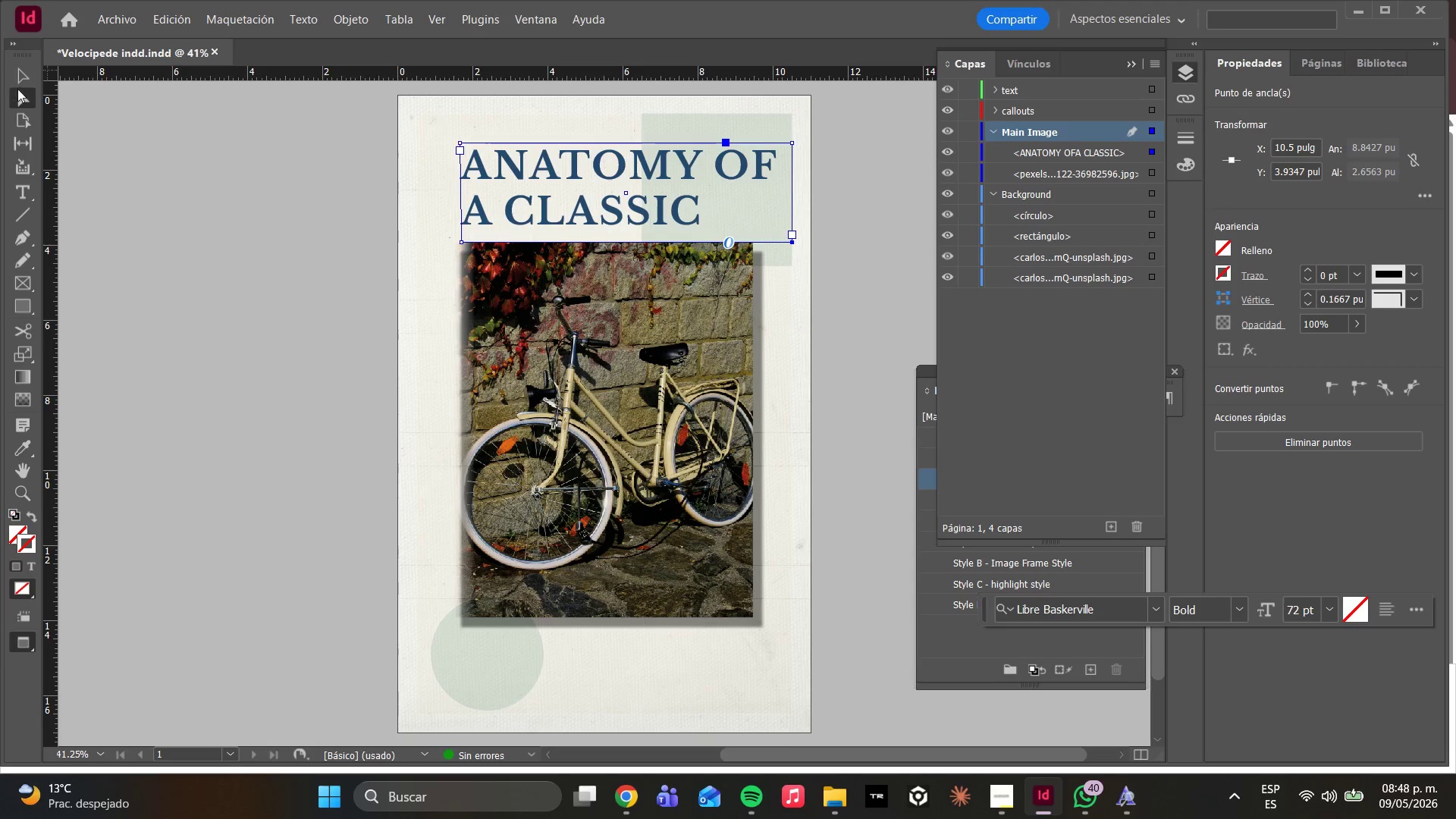 
left_click_drag(start_coordinate=[560, 189], to_coordinate=[560, 165])
 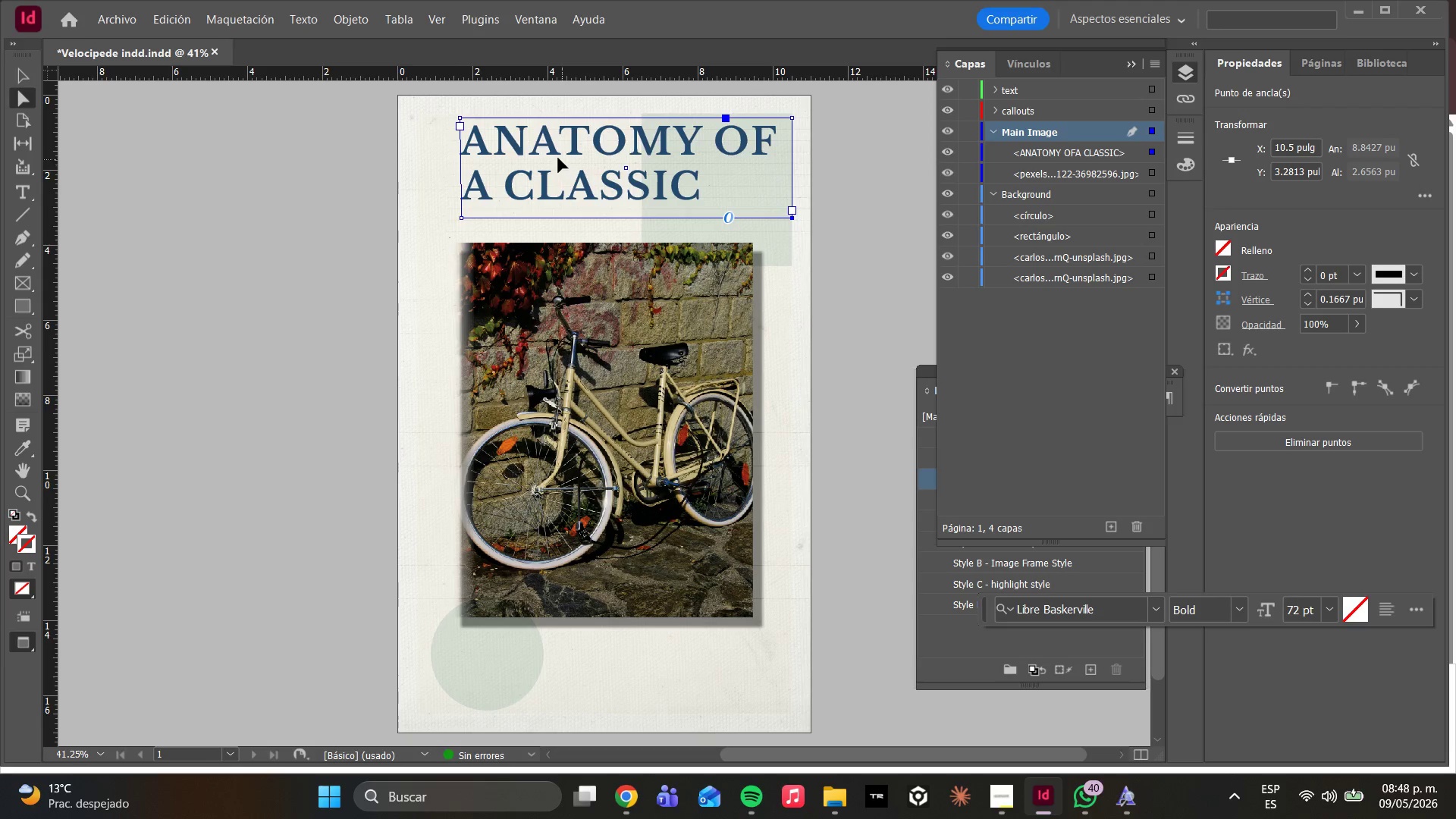 
left_click_drag(start_coordinate=[556, 155], to_coordinate=[557, 171])
 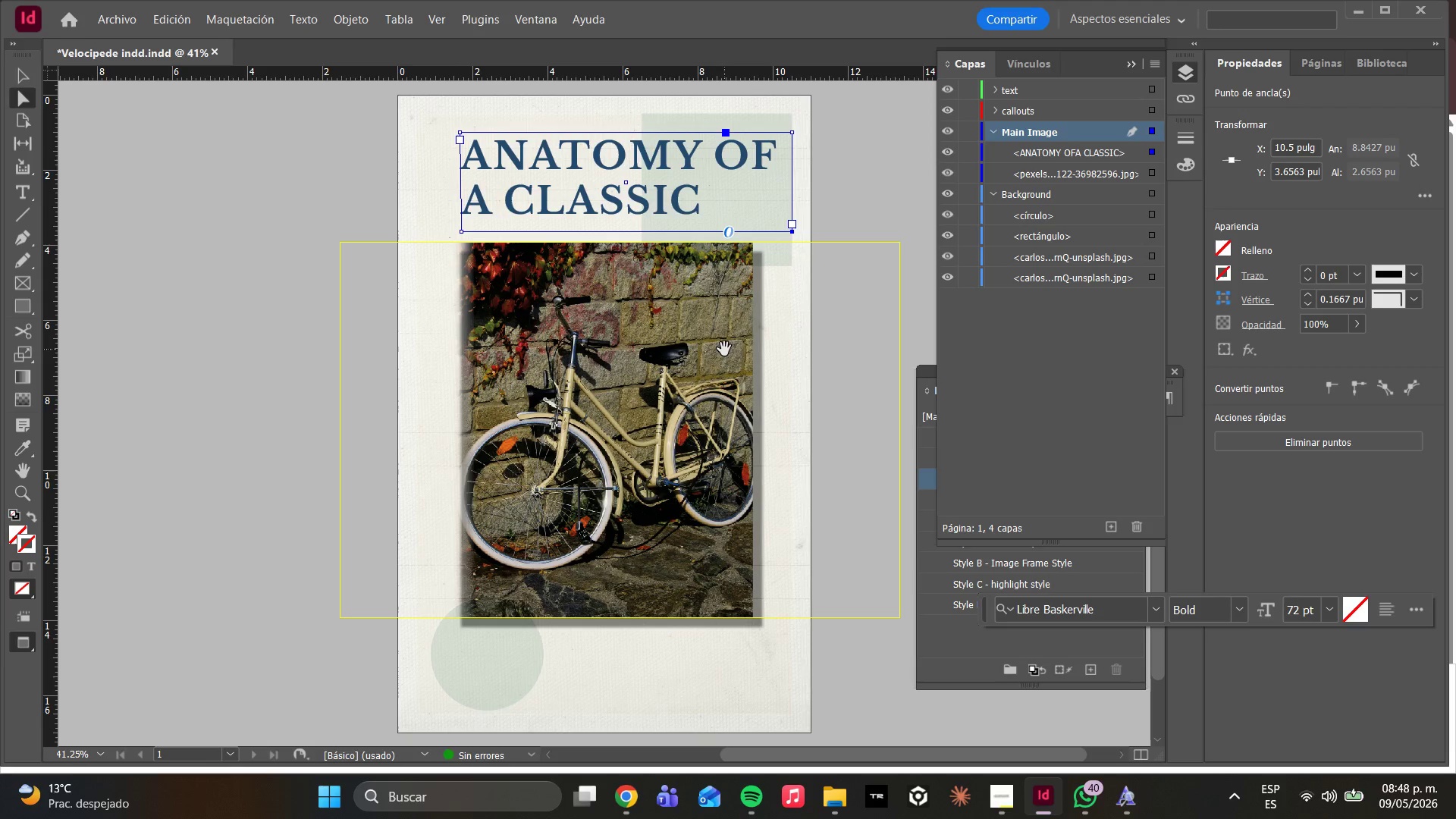 
left_click([791, 311])
 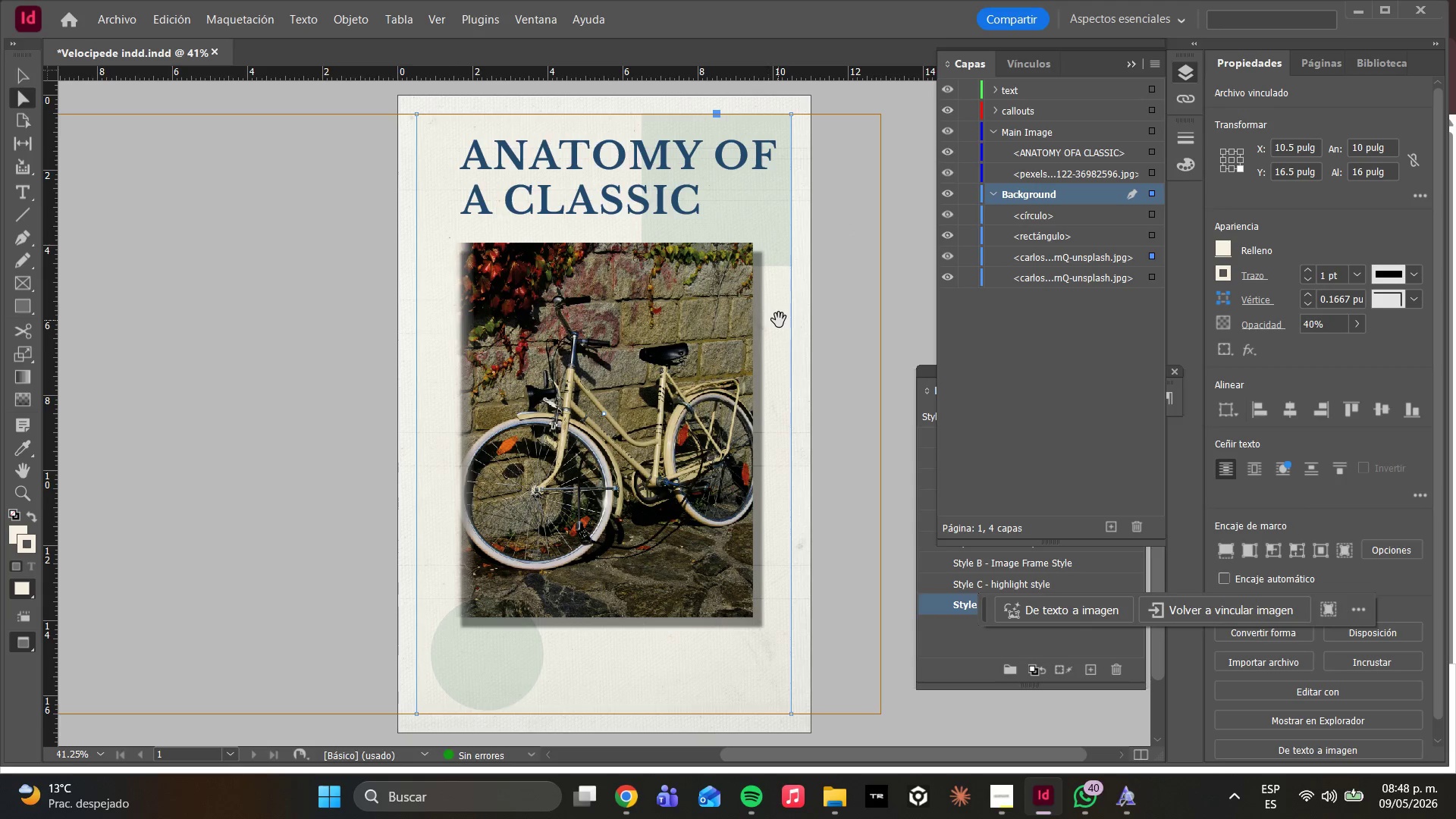 
type(WW)
 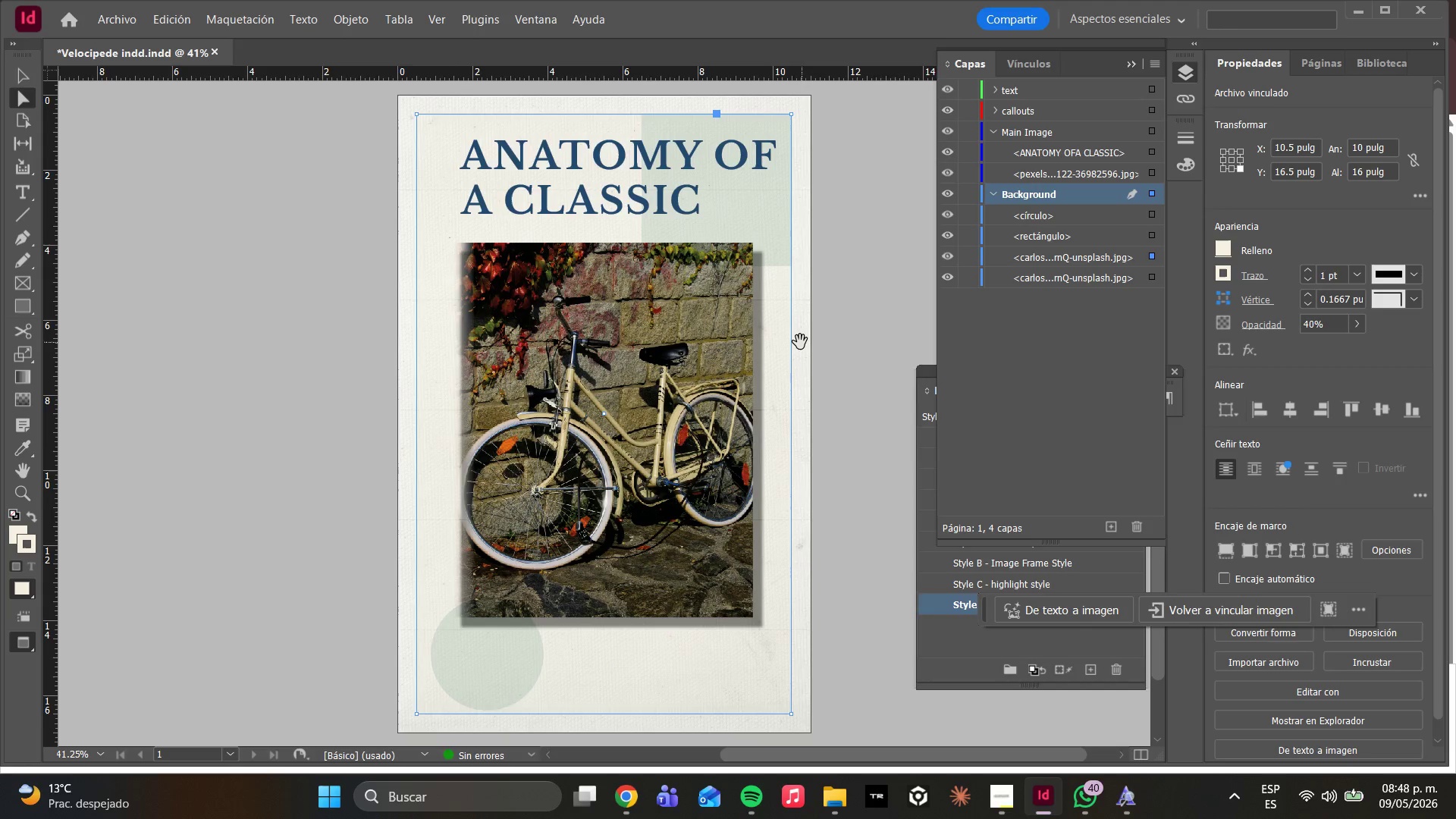 
left_click([799, 338])
 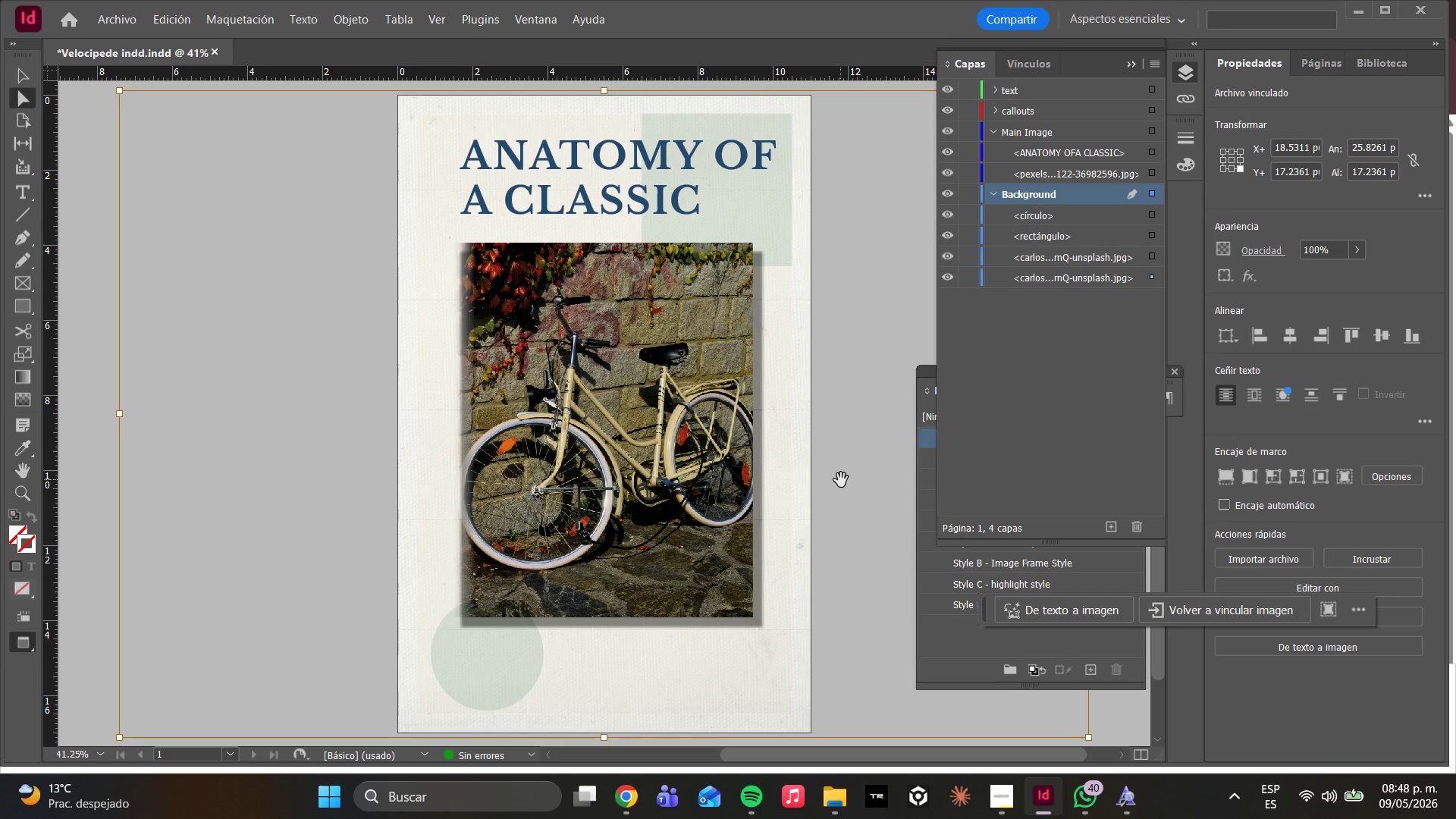 
type(WW)
 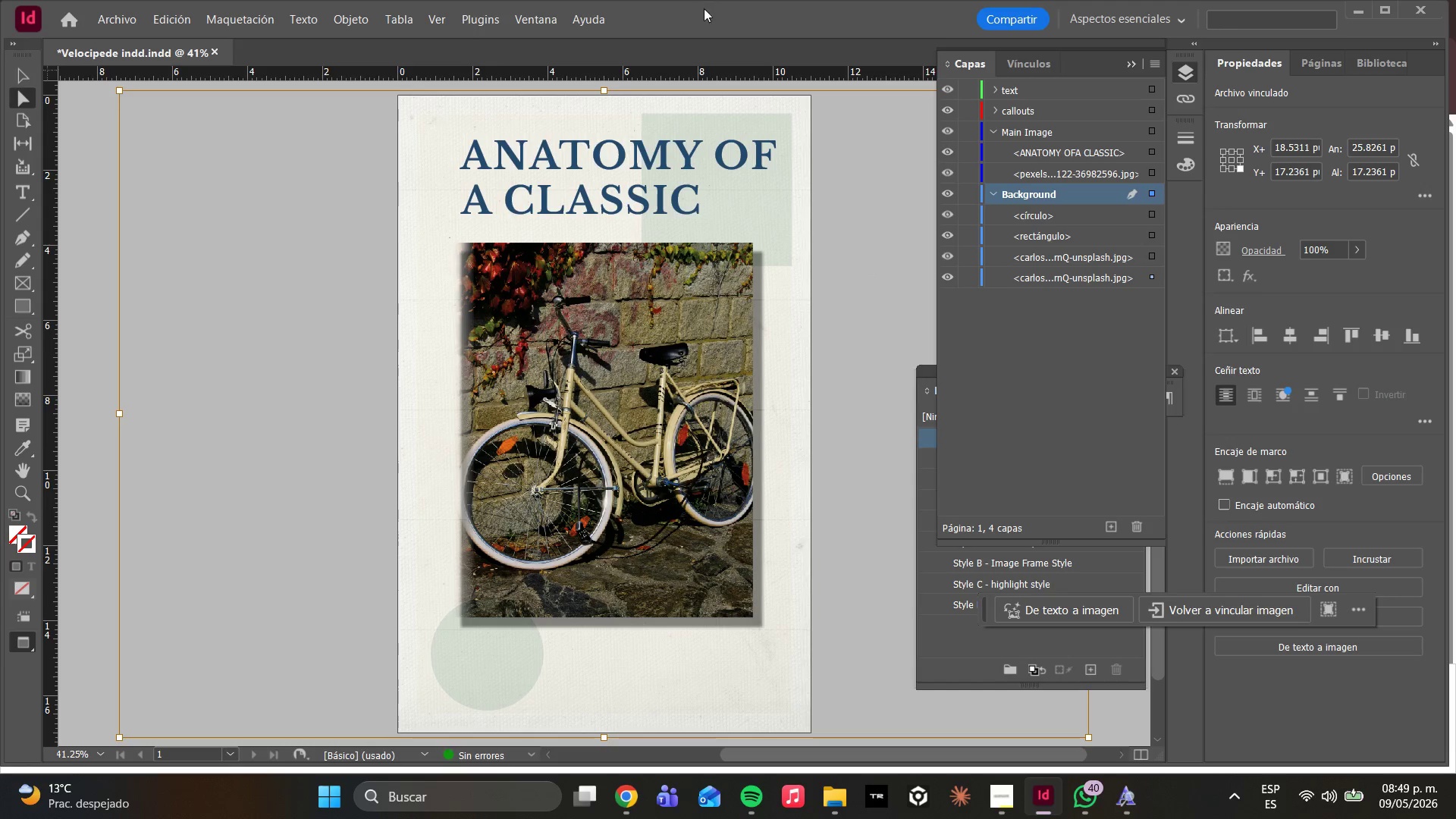 
wait(6.78)
 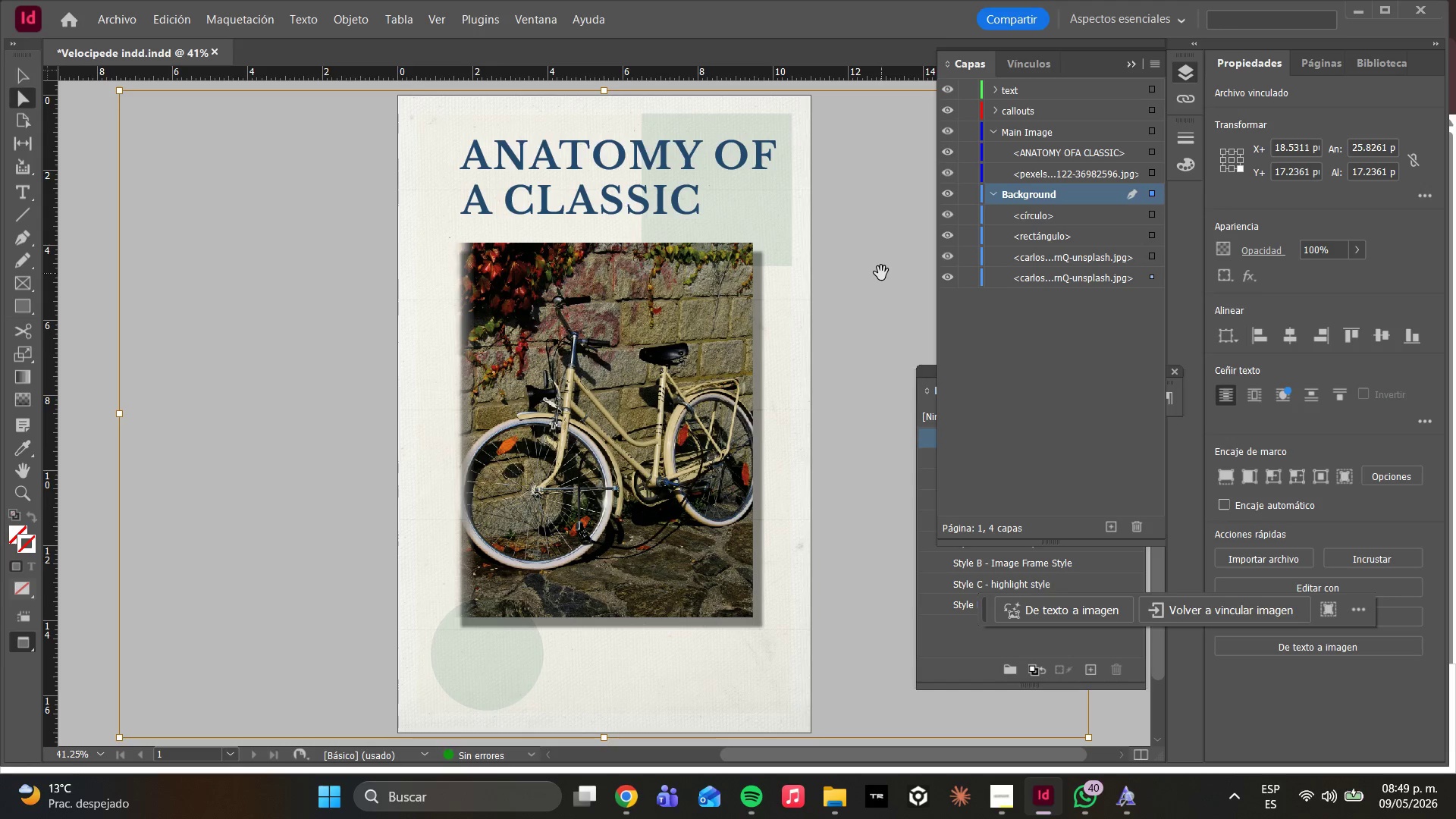 
left_click([517, 197])
 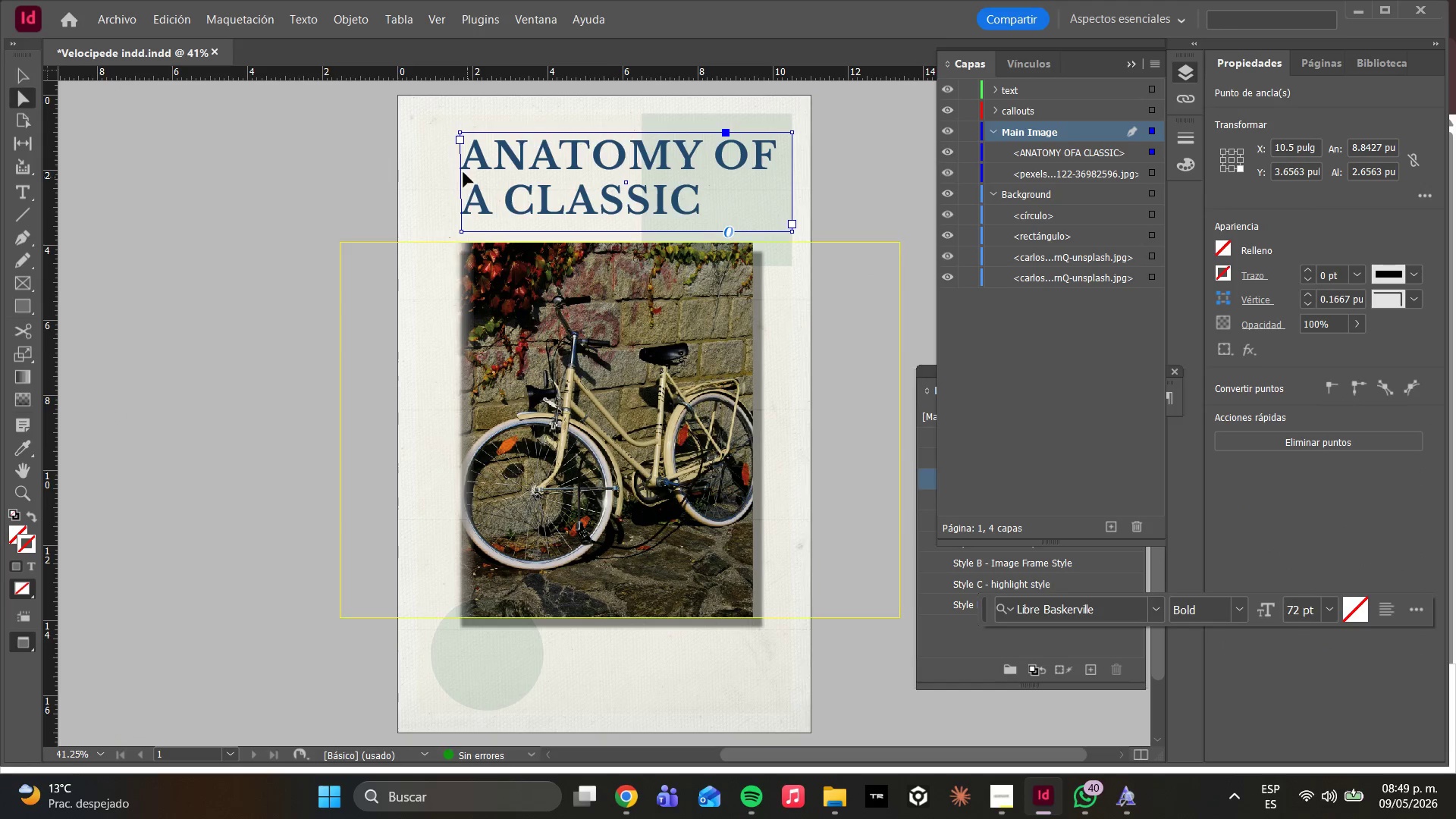 
double_click([544, 172])
 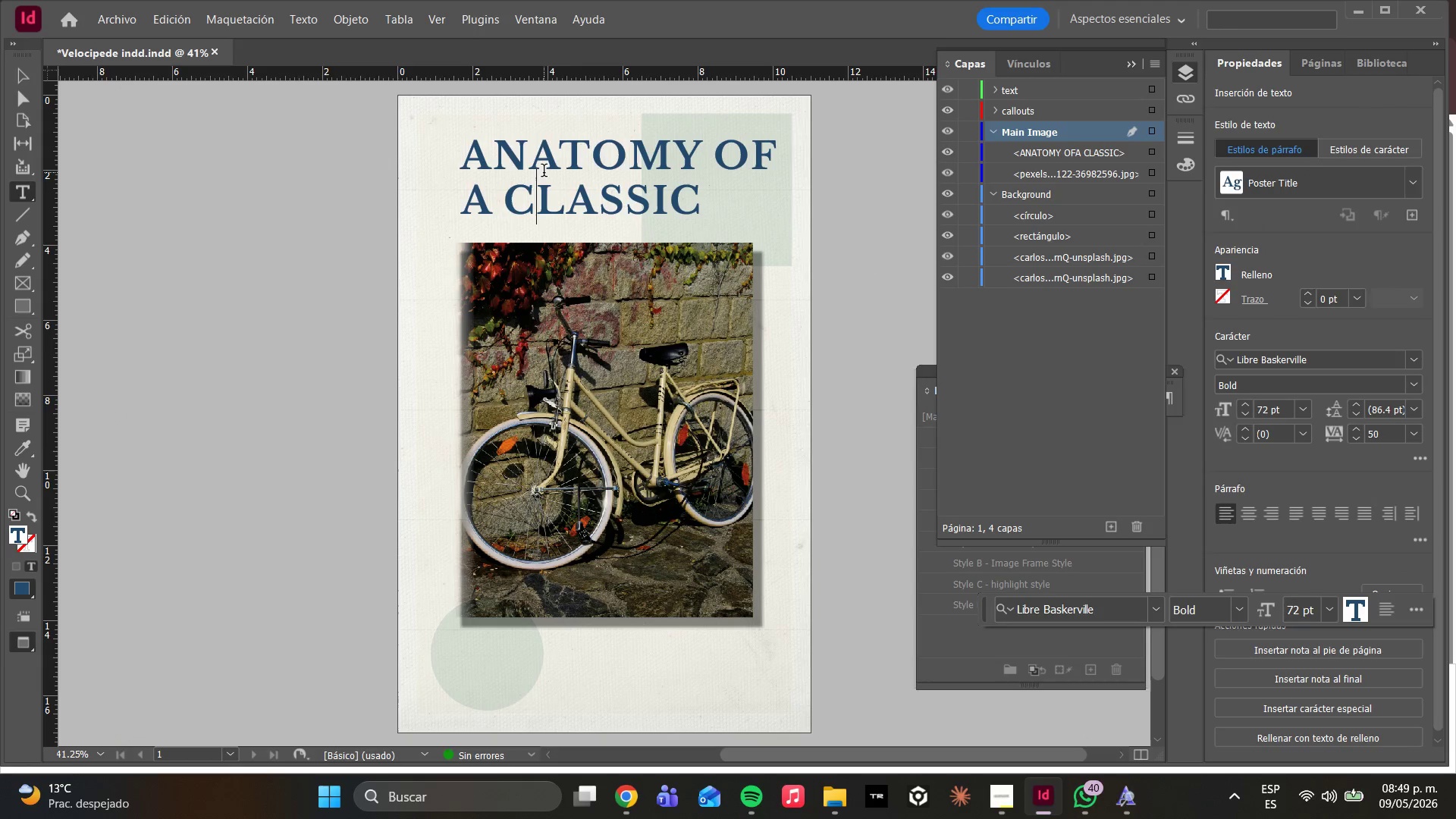 
key(Control+A)
 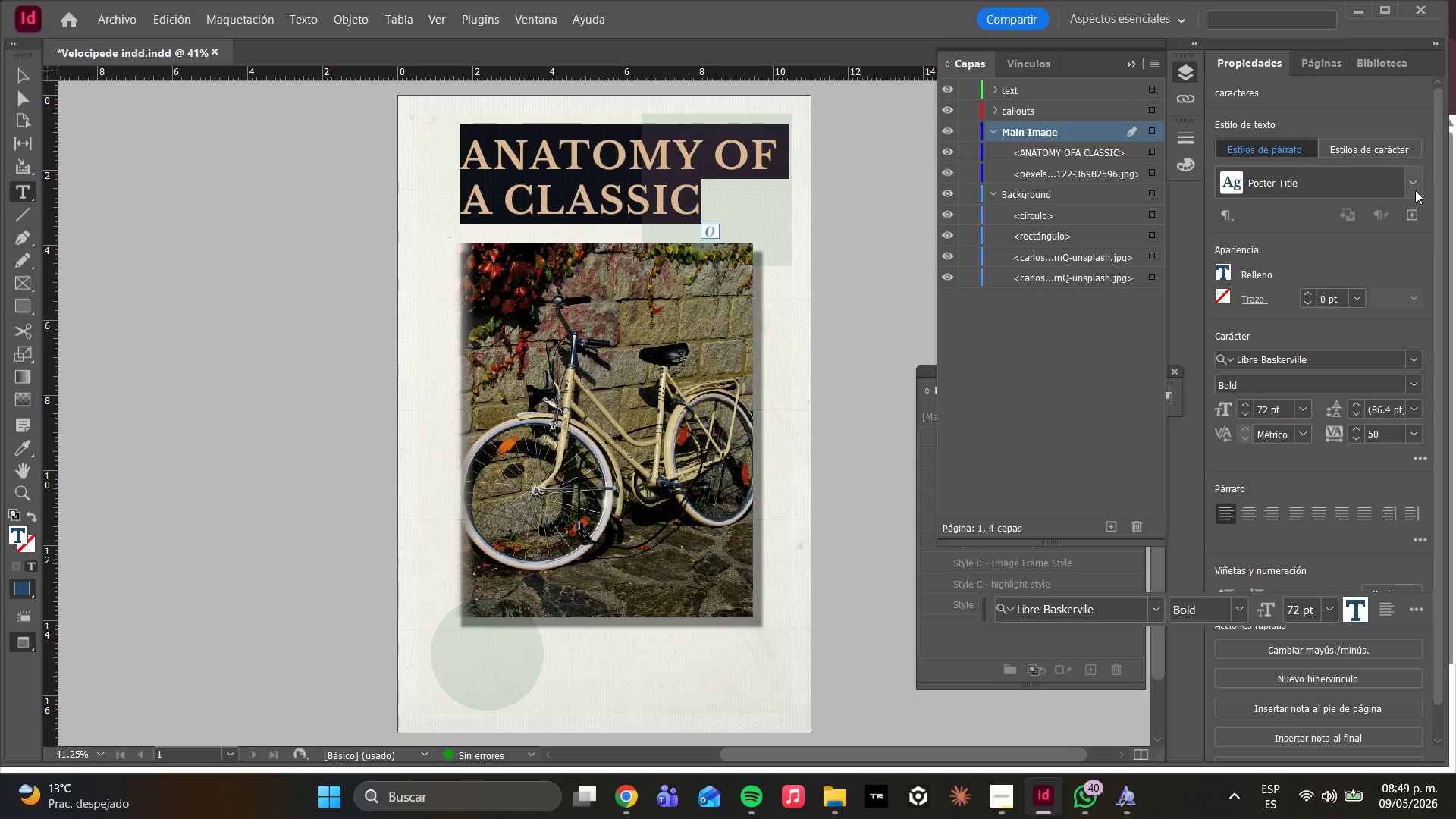 
left_click([1415, 190])